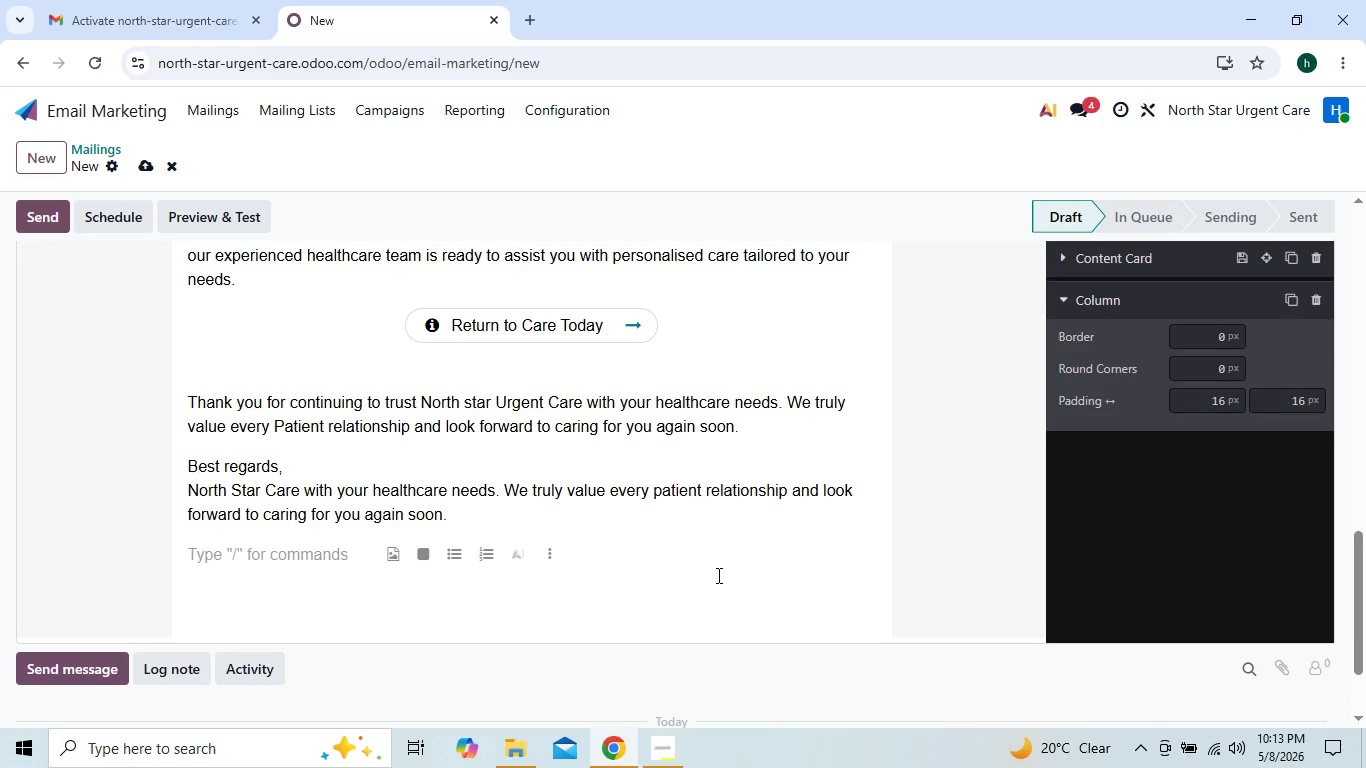 
type(Best regards )
 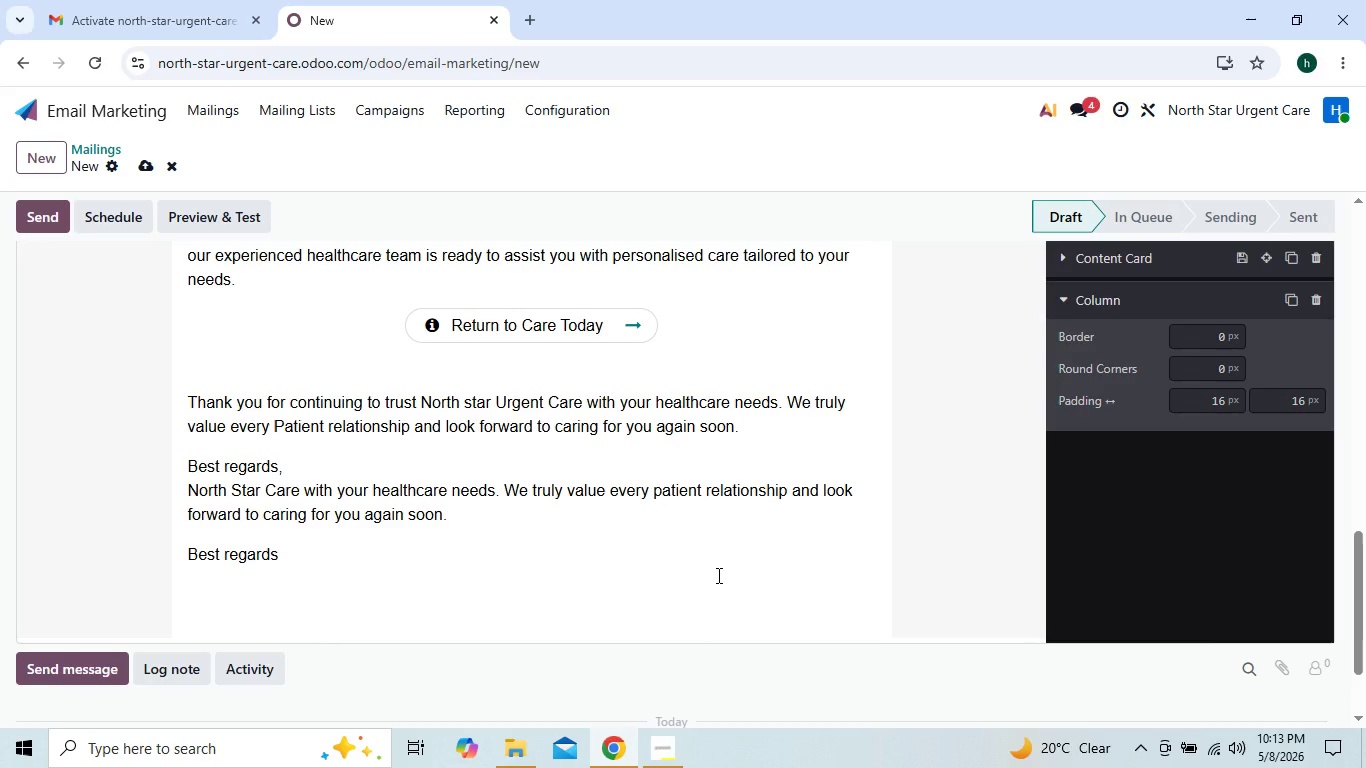 
key(Backspace)
 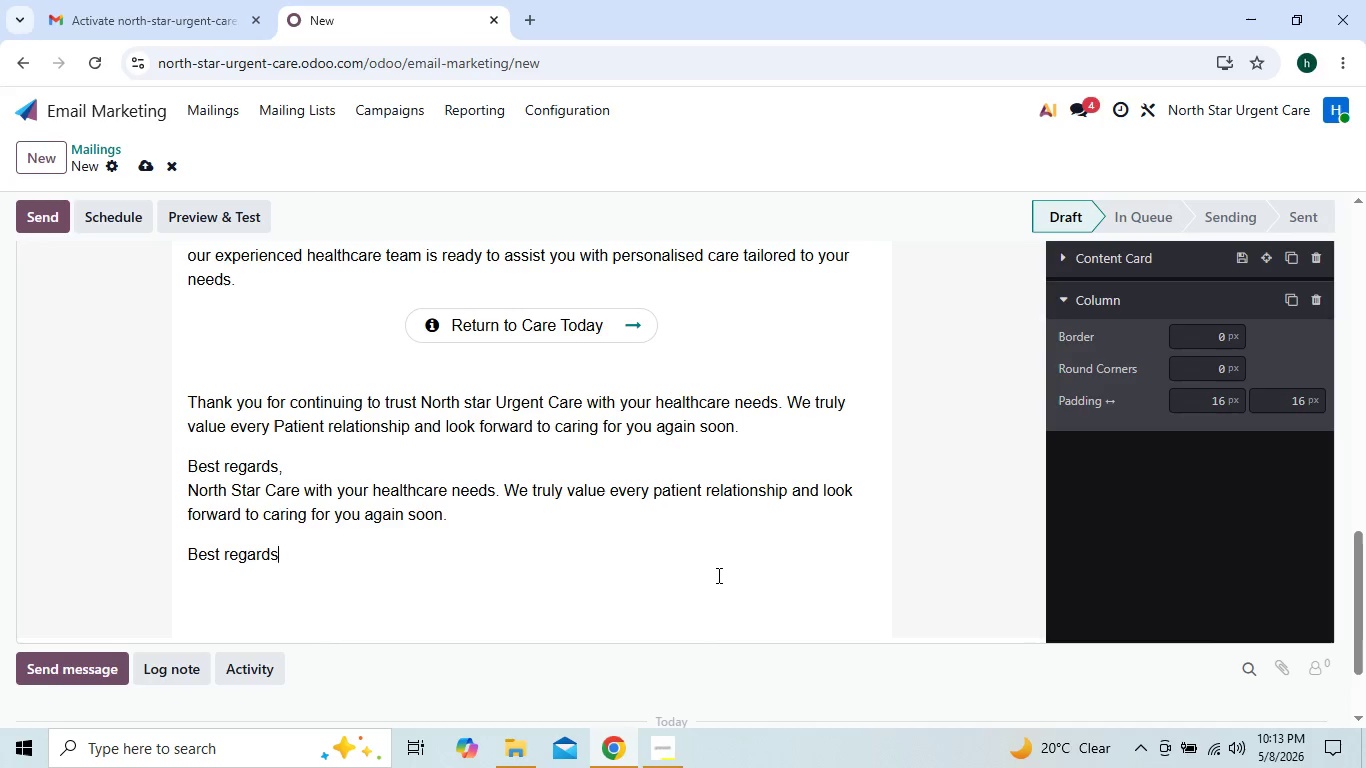 
key(Comma)
 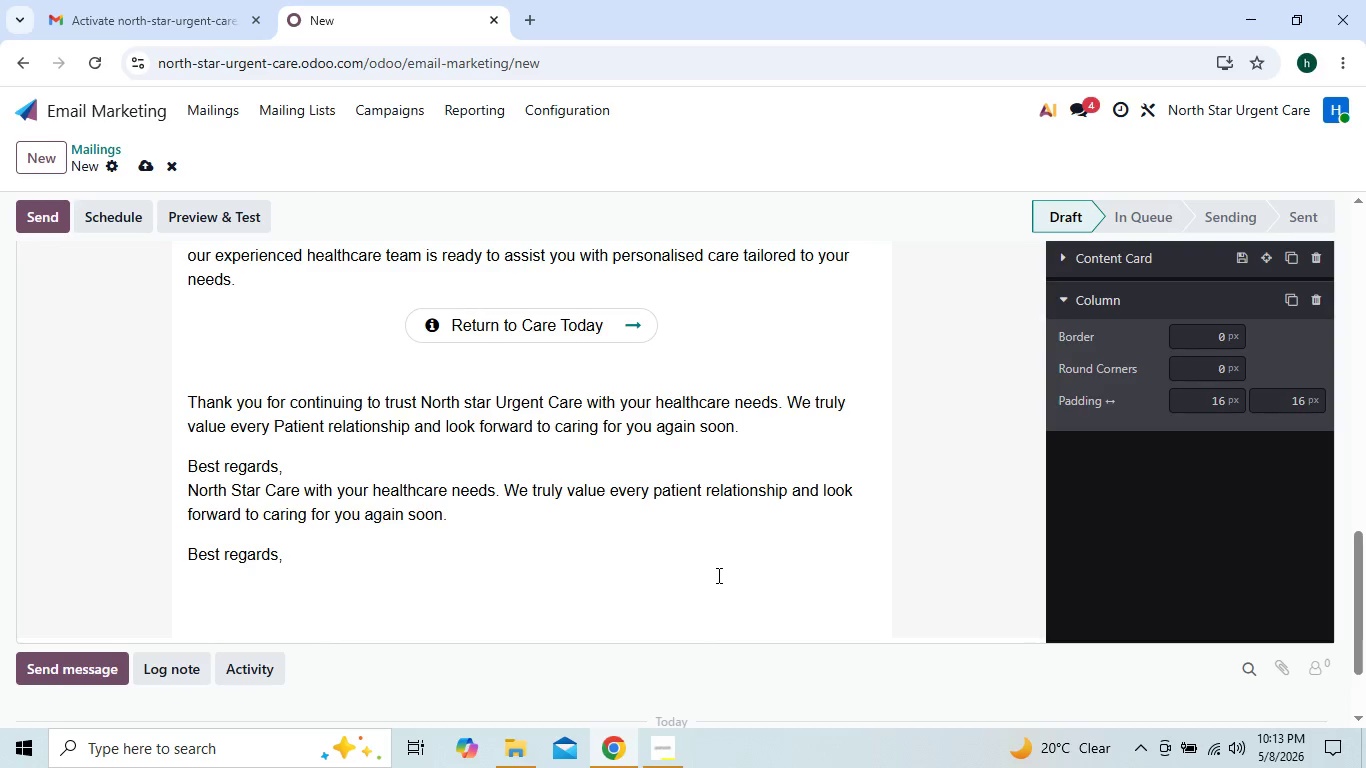 
key(Shift+ShiftRight)
 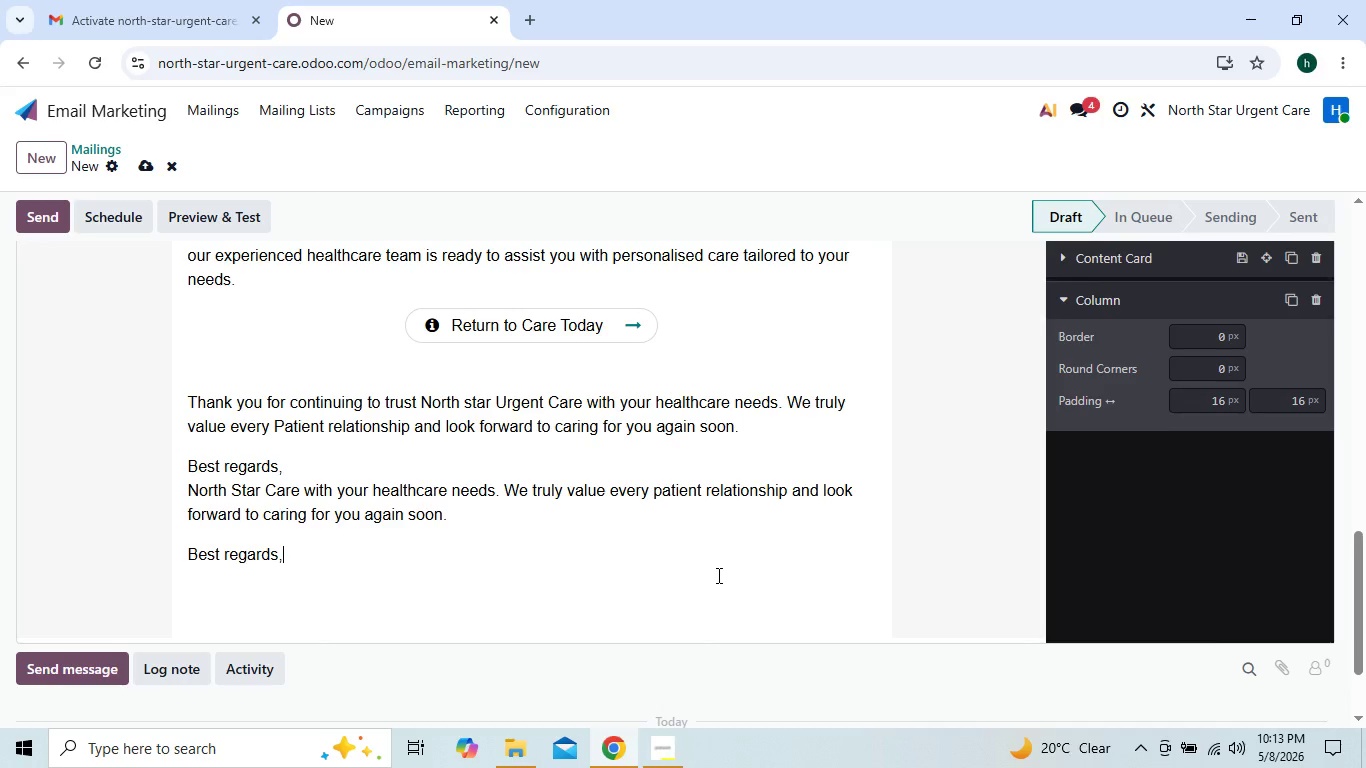 
key(Shift+Enter)
 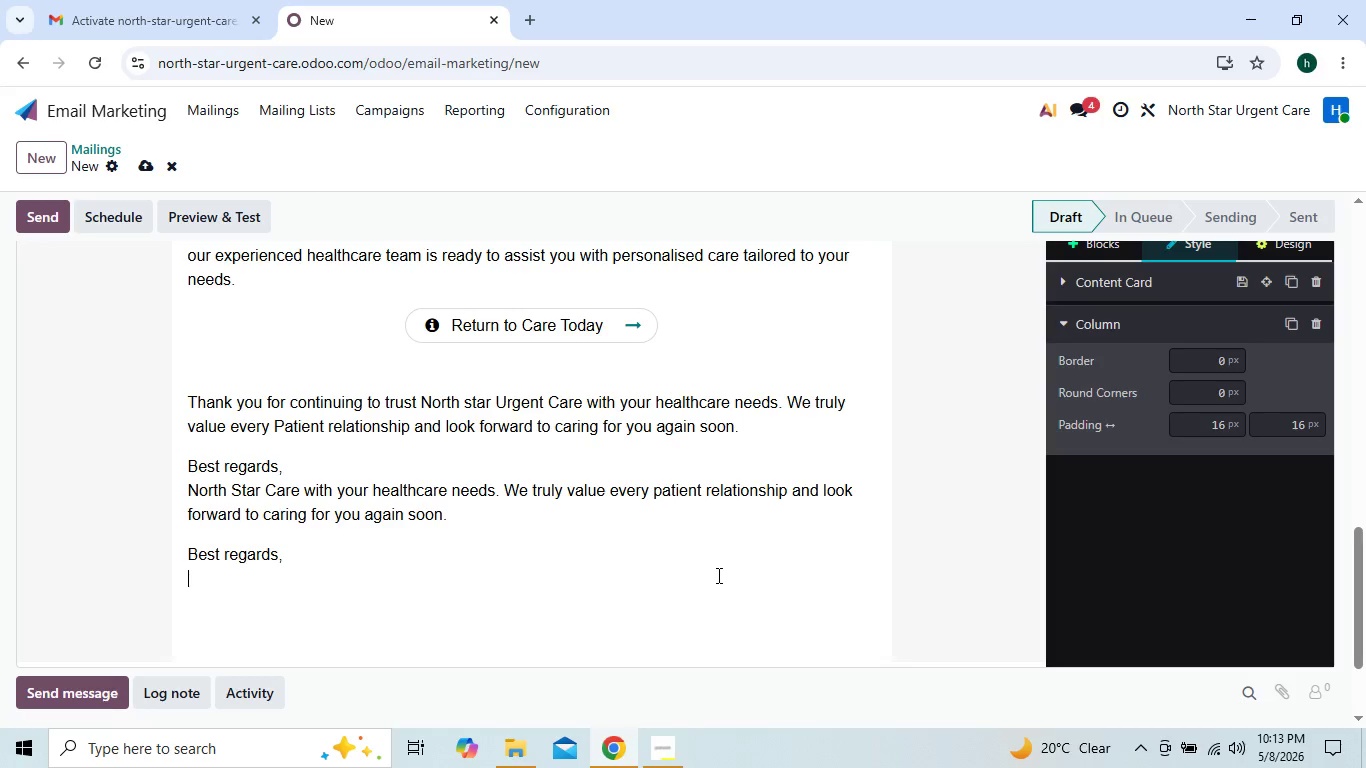 
type(North star)
 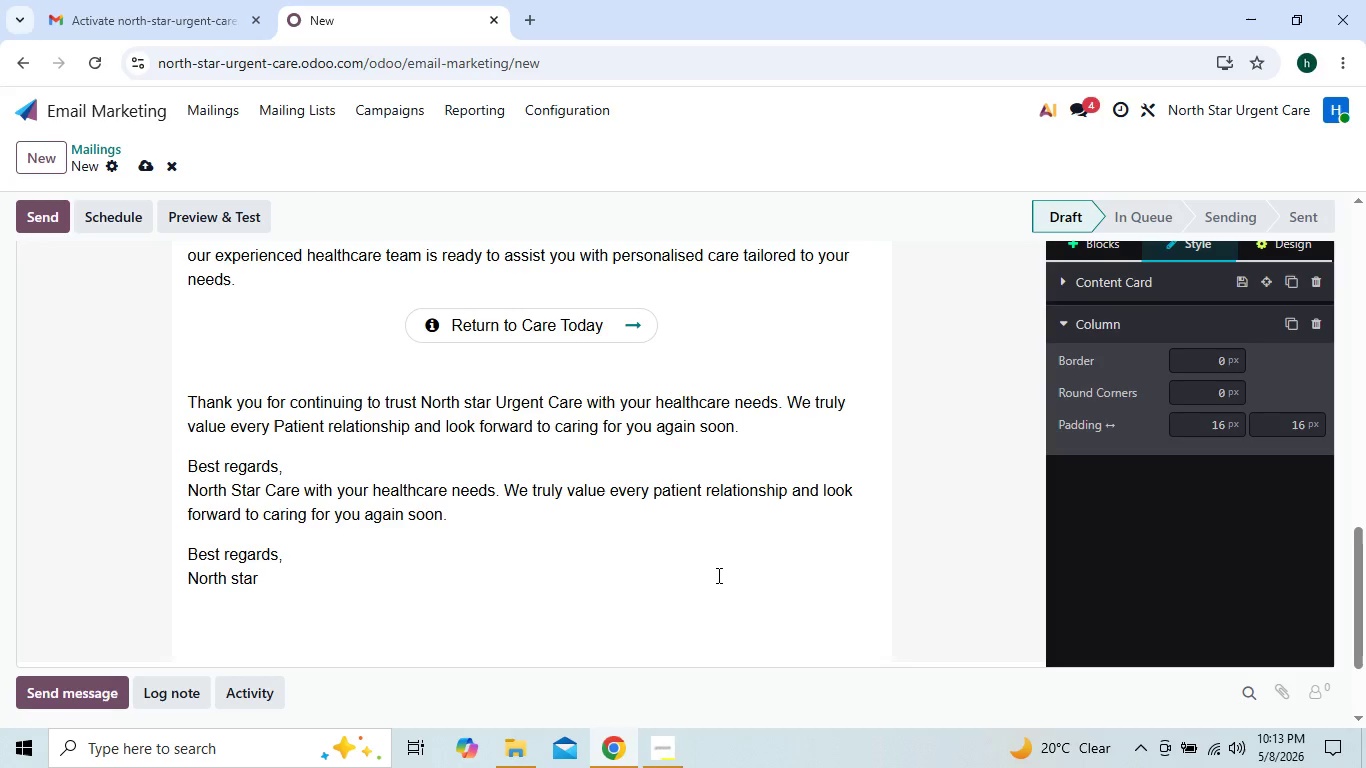 
key(ArrowLeft)
 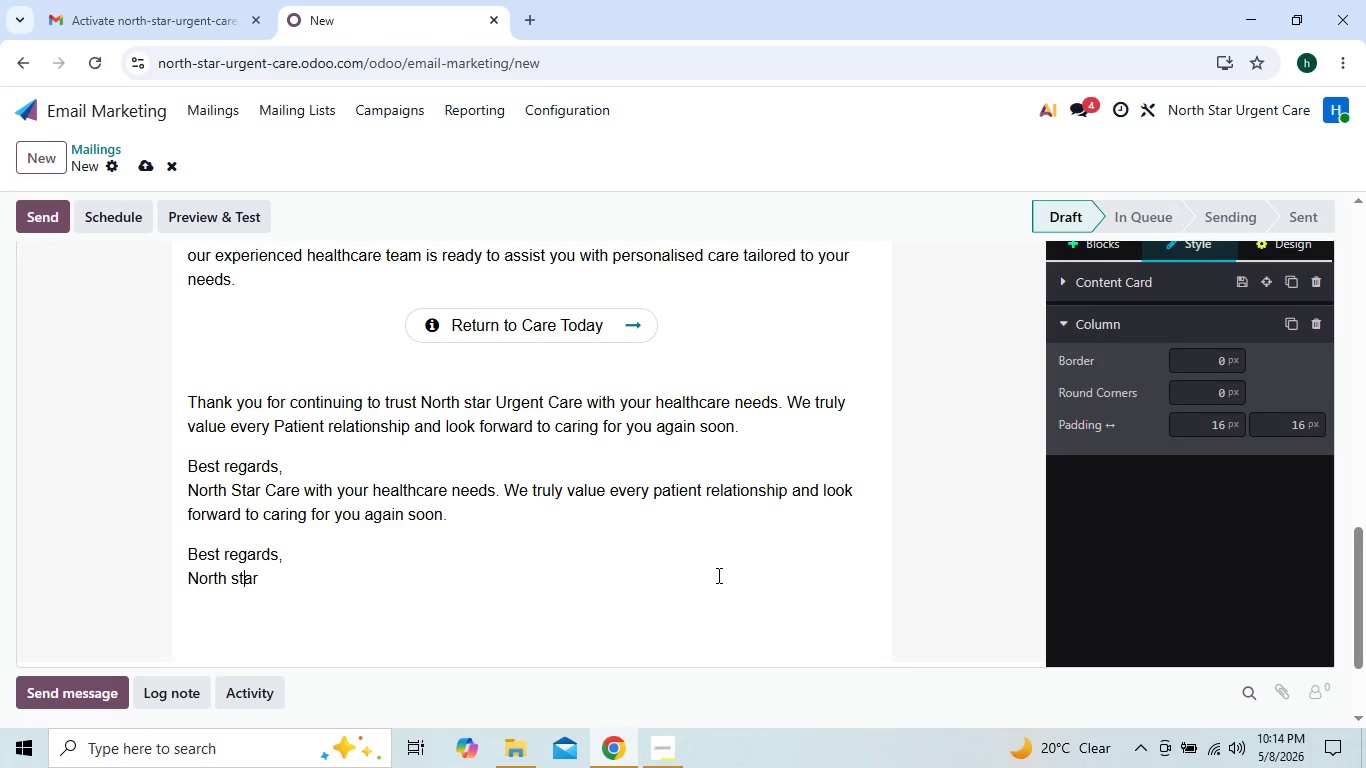 
key(ArrowLeft)
 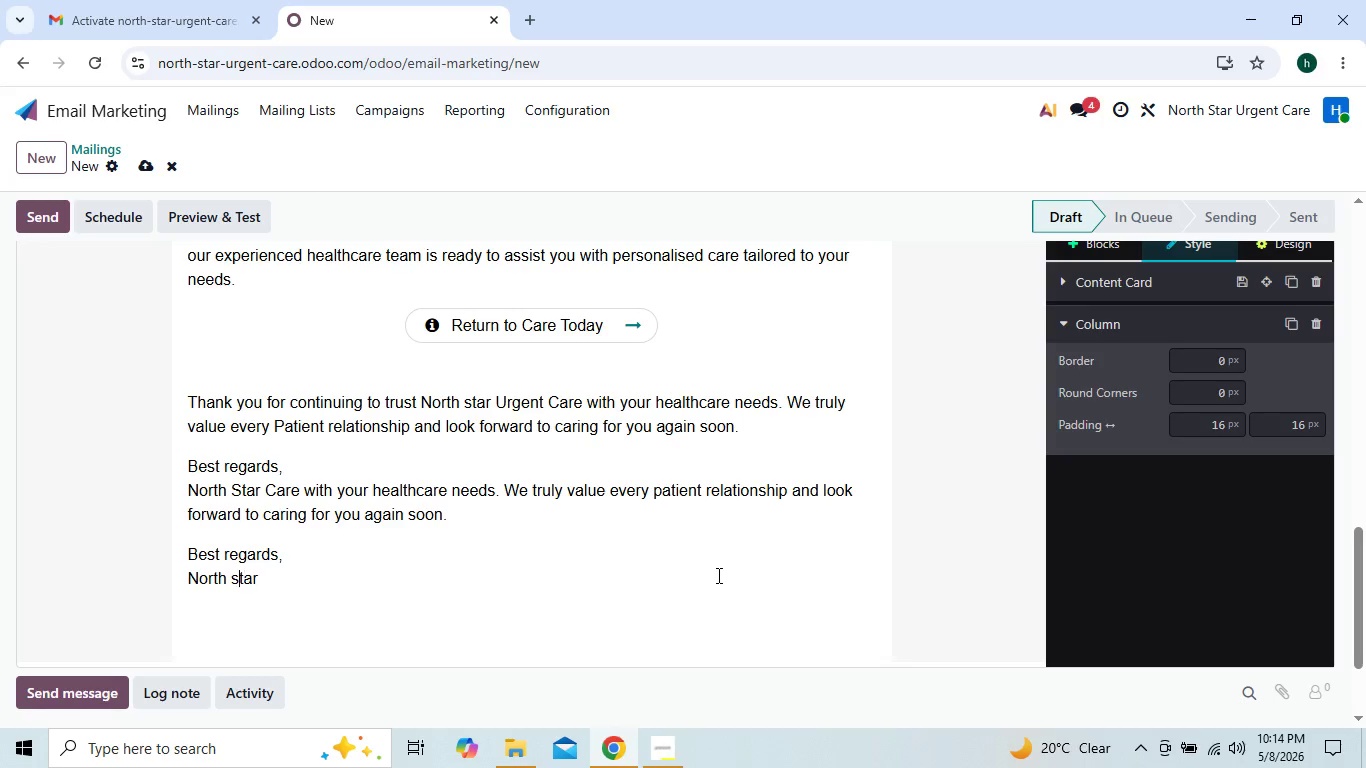 
key(ArrowLeft)
 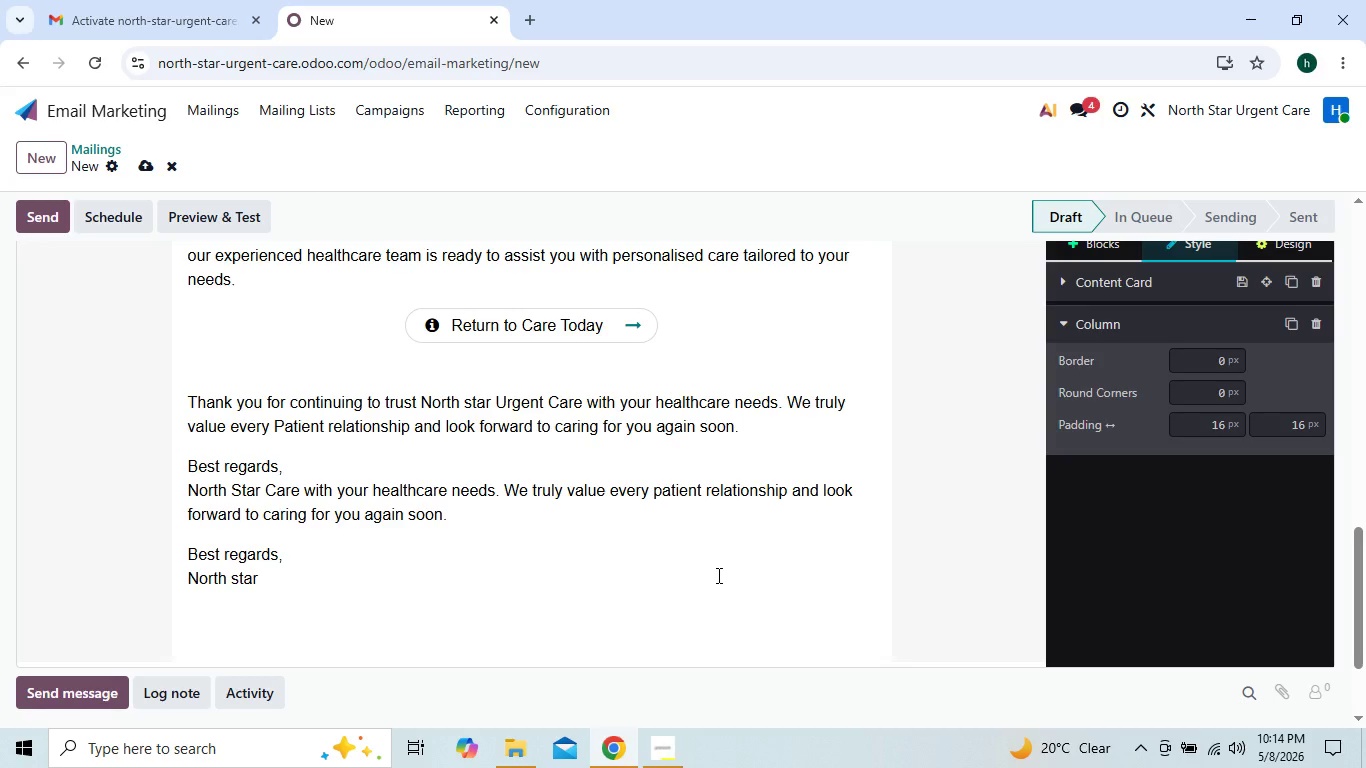 
key(Backspace)
 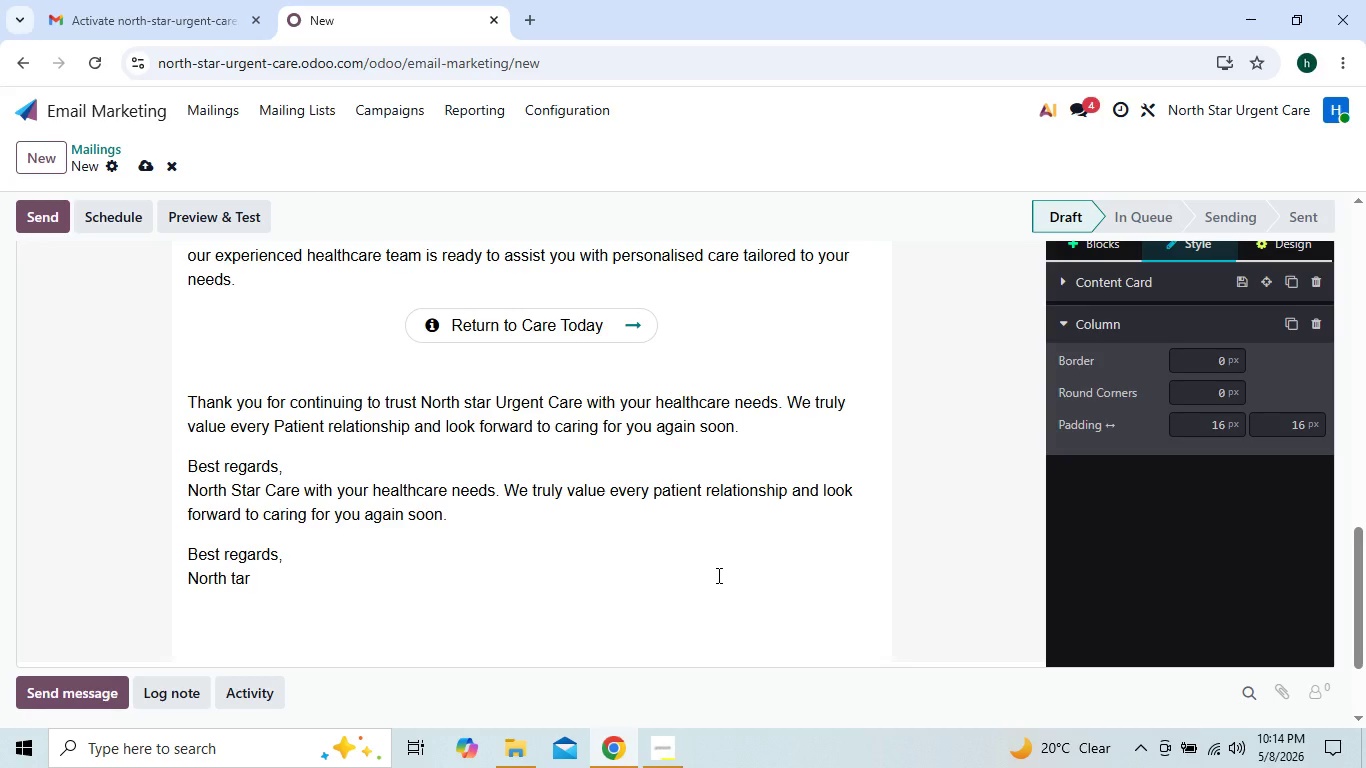 
key(Shift+S)
 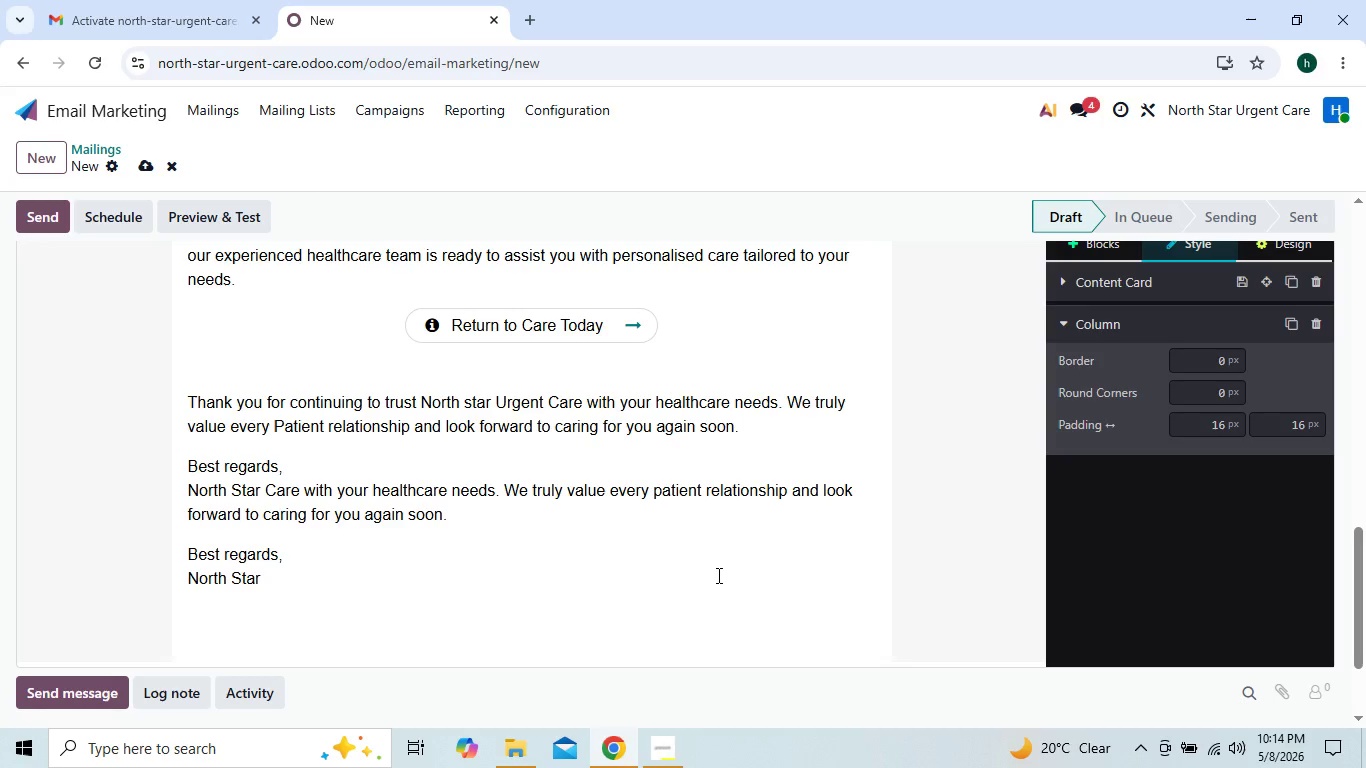 
key(ArrowRight)
 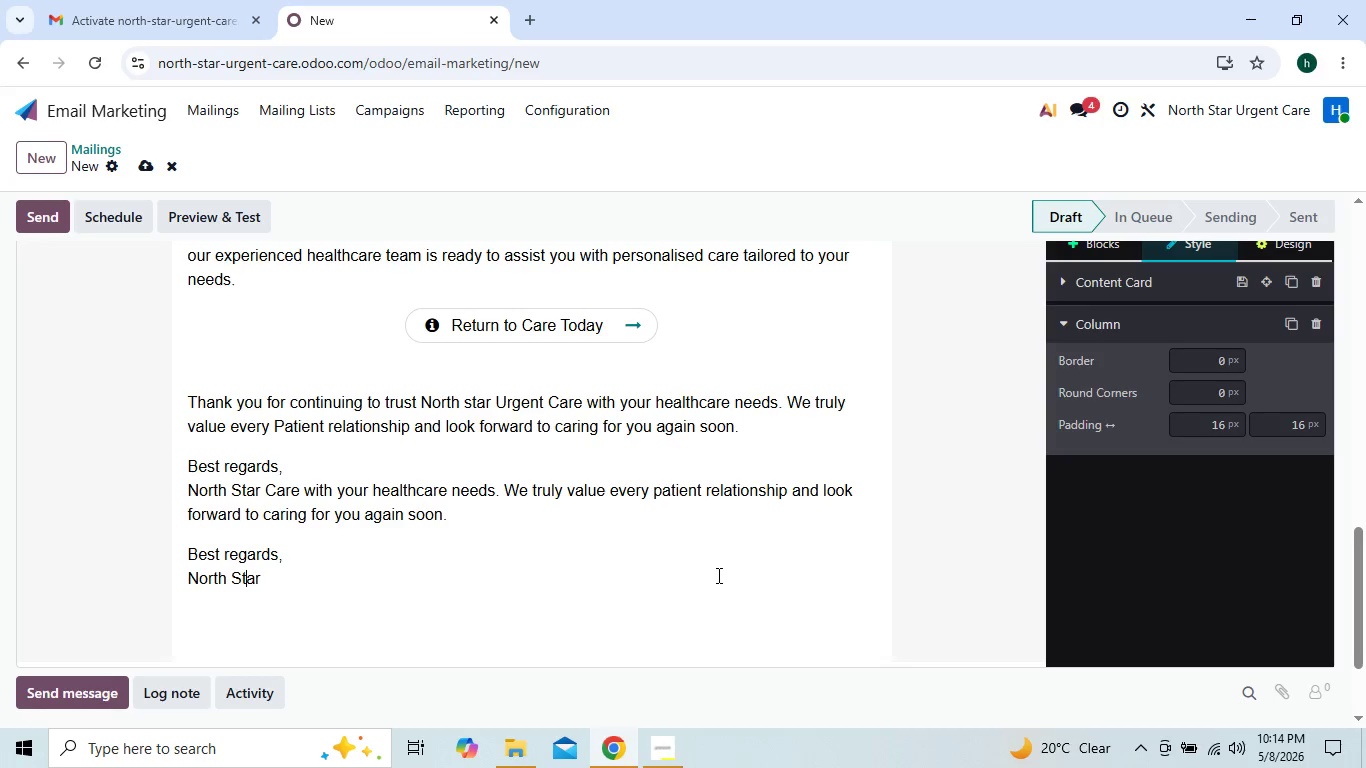 
key(ArrowRight)
 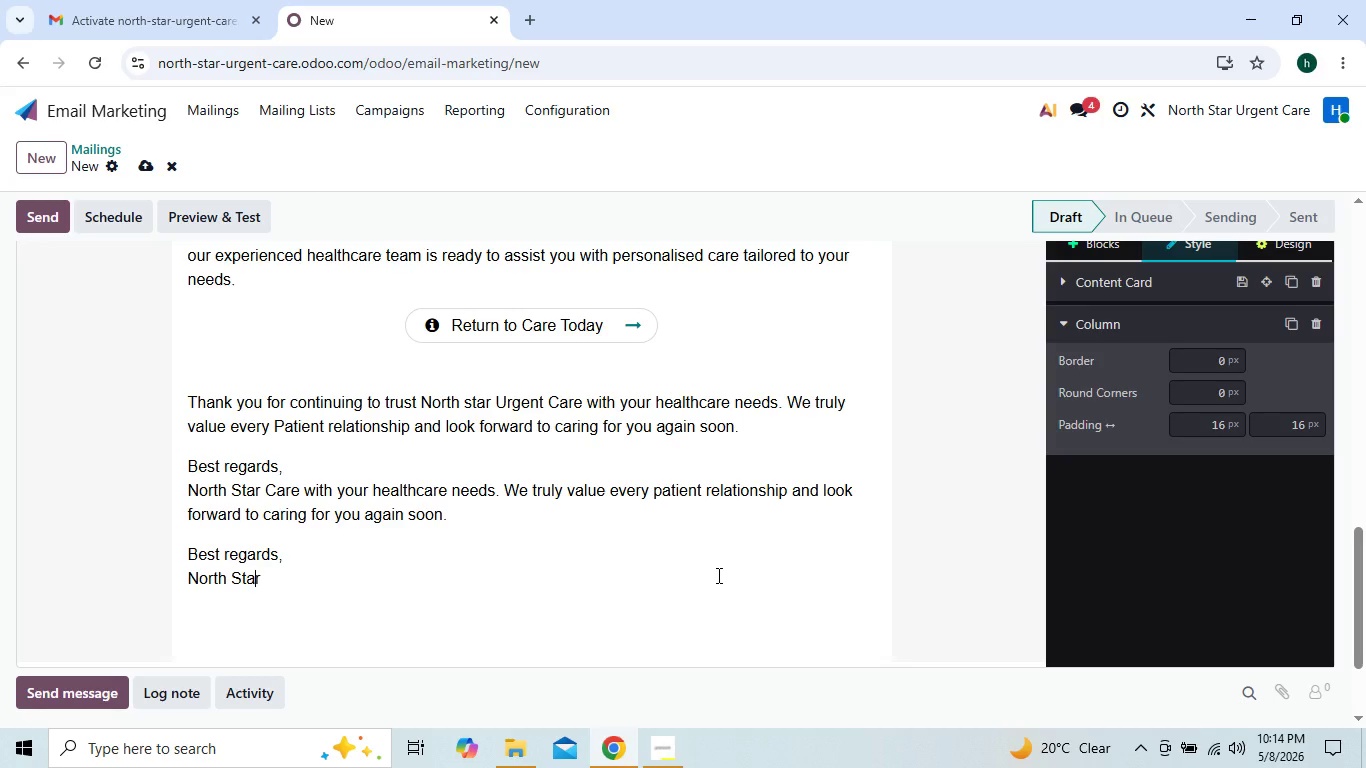 
key(ArrowRight)
 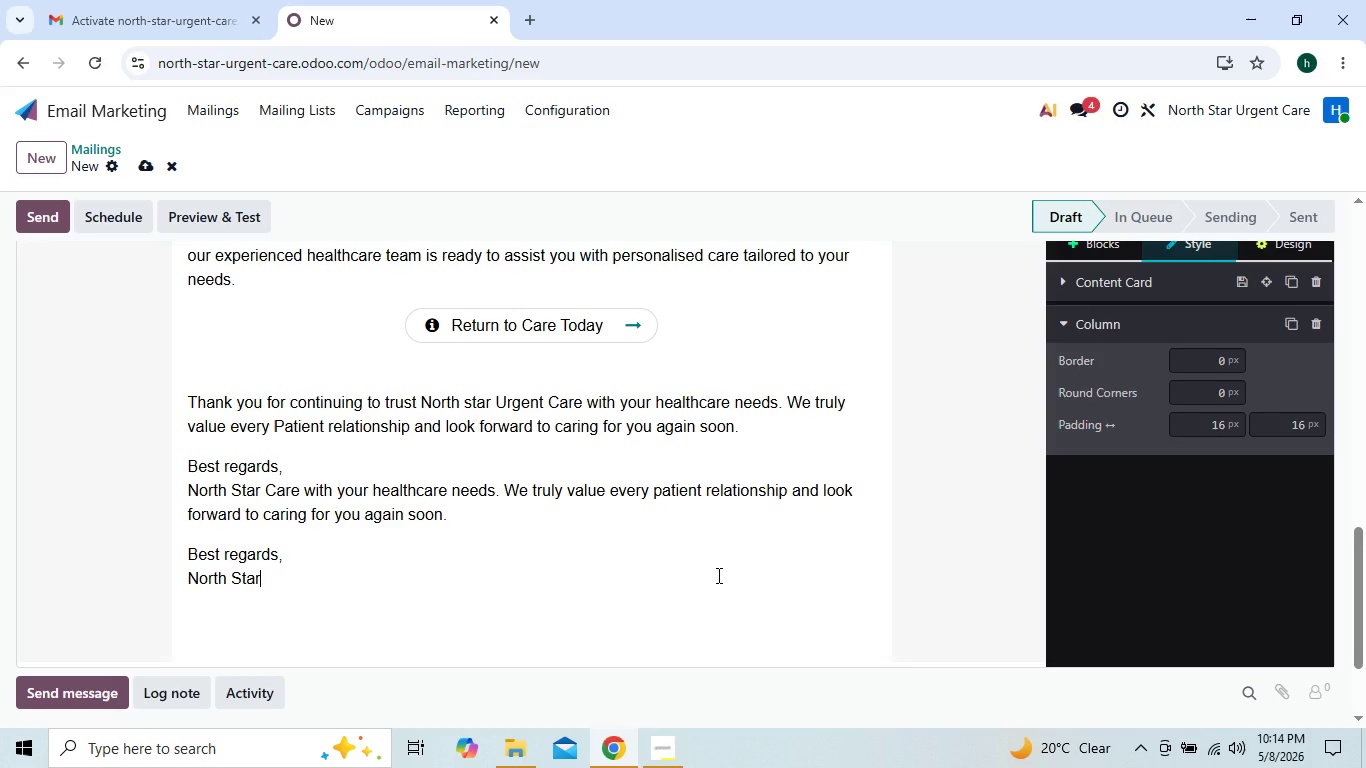 
wait(8.28)
 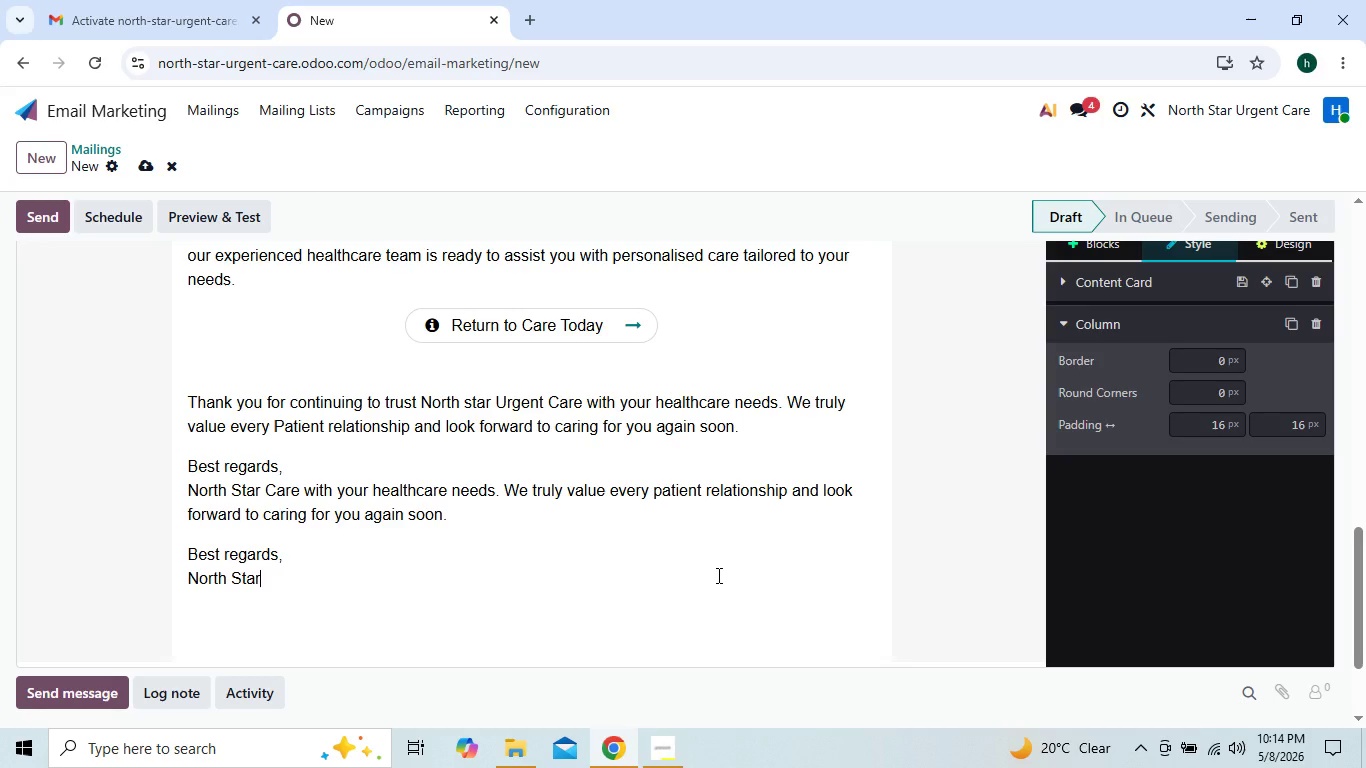 
type( Urgent Care)
 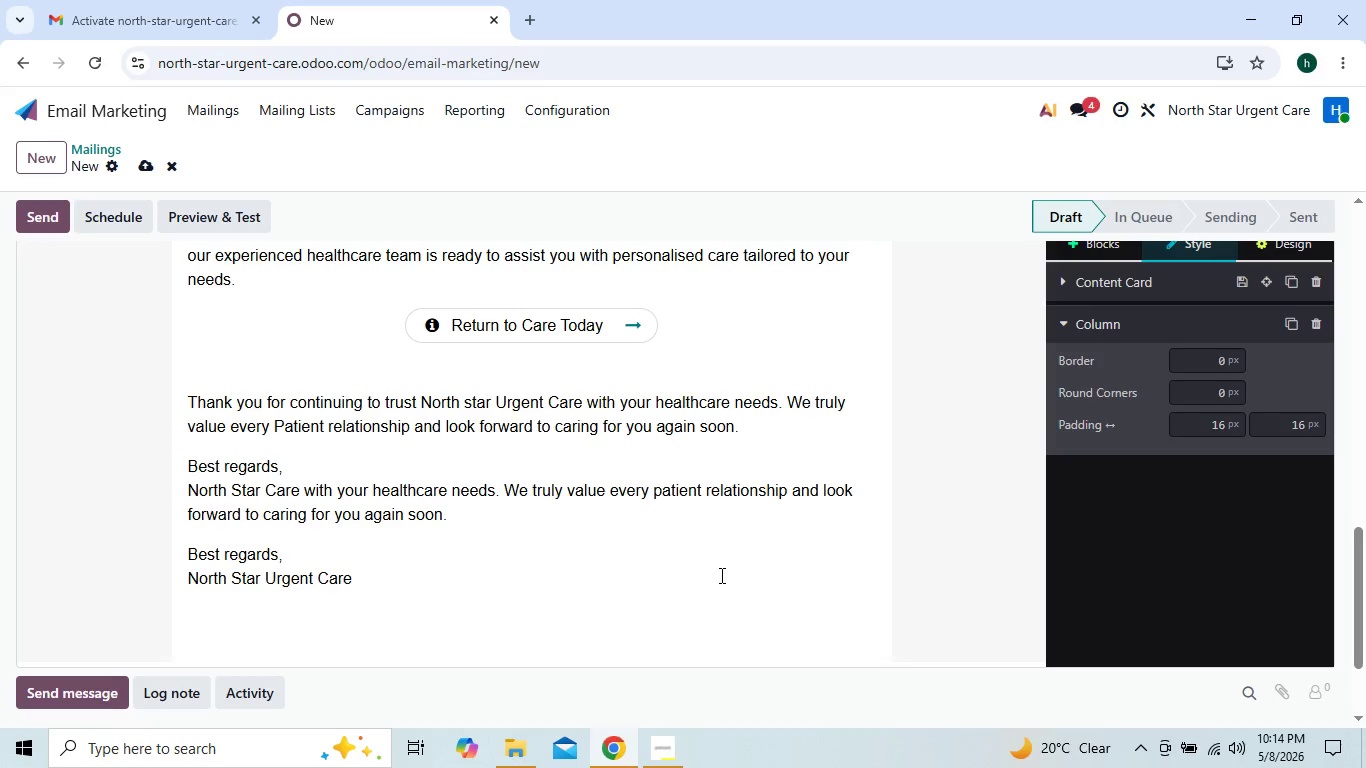 
key(Shift+Enter)
 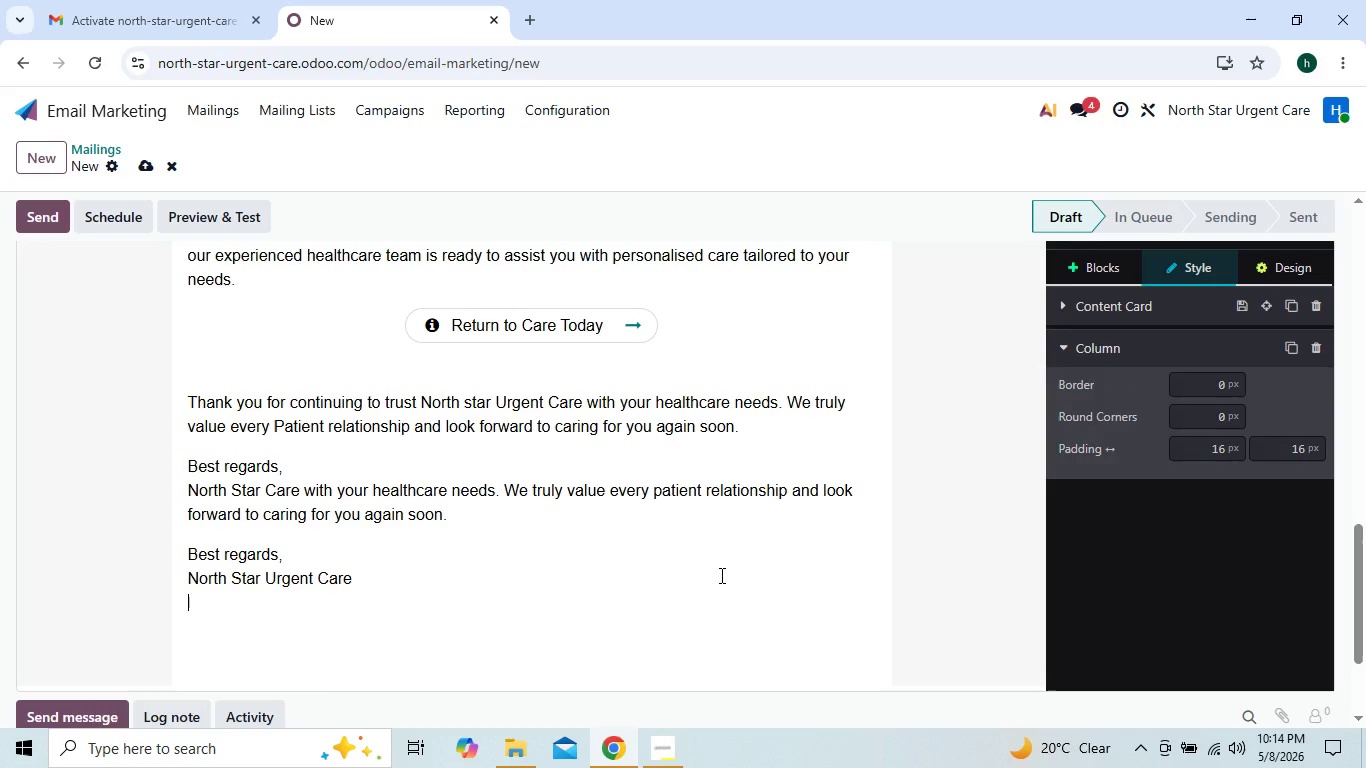 
type(Committed)
 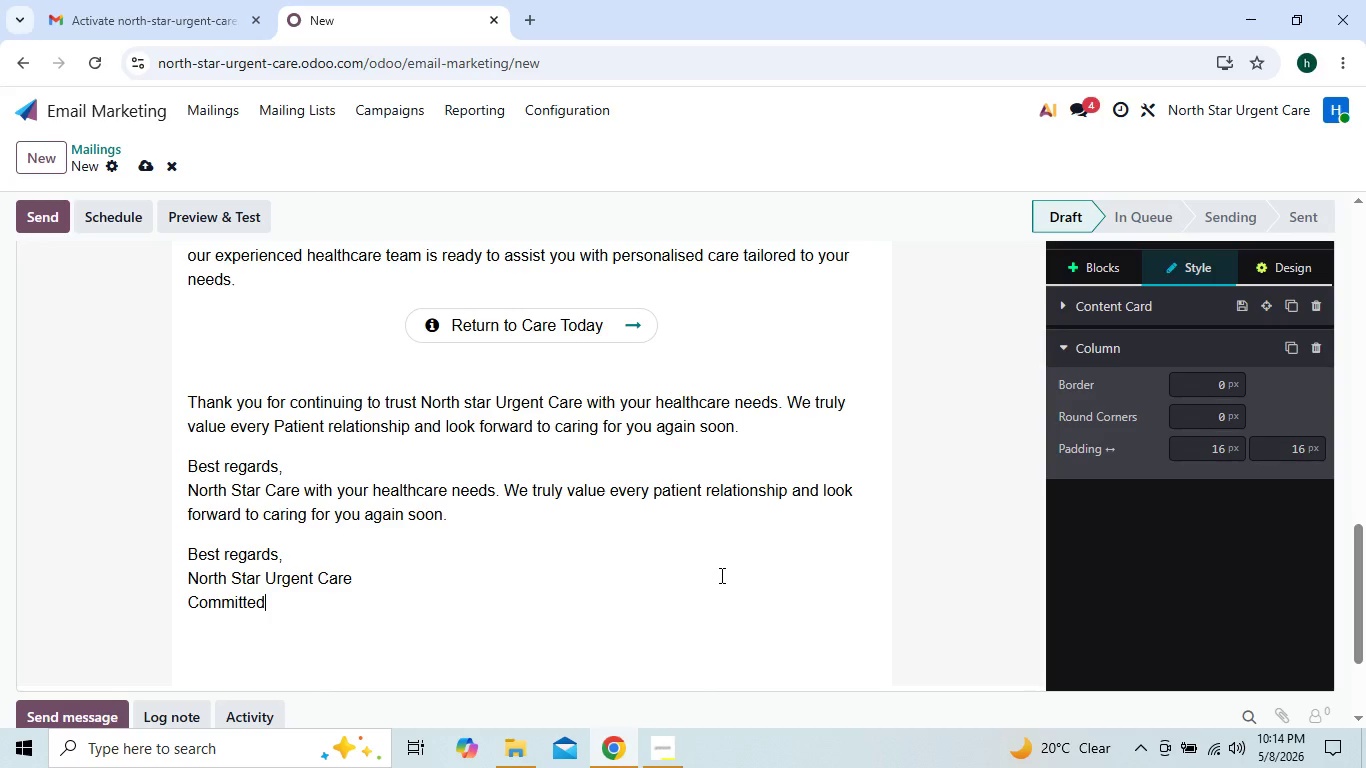 
type( to compassionate,)
 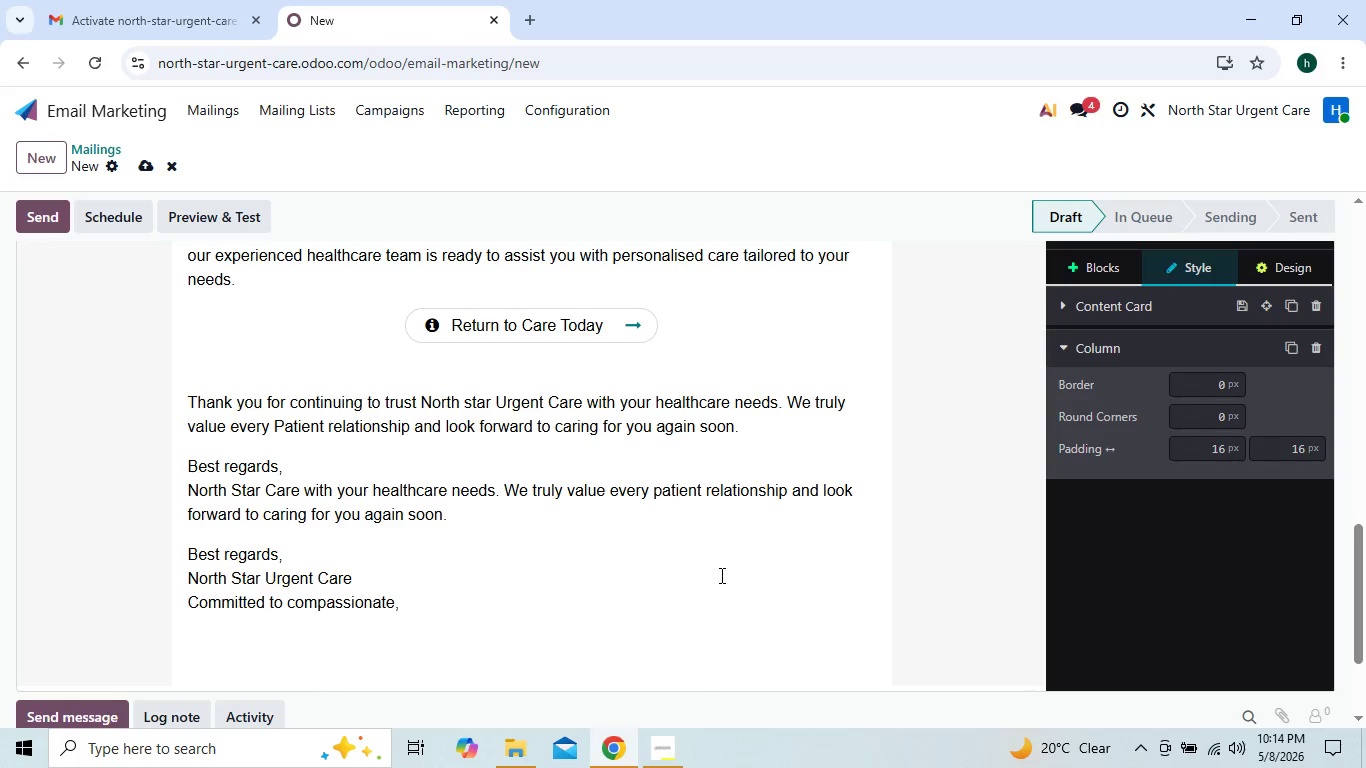 
key(Shift+Enter)
 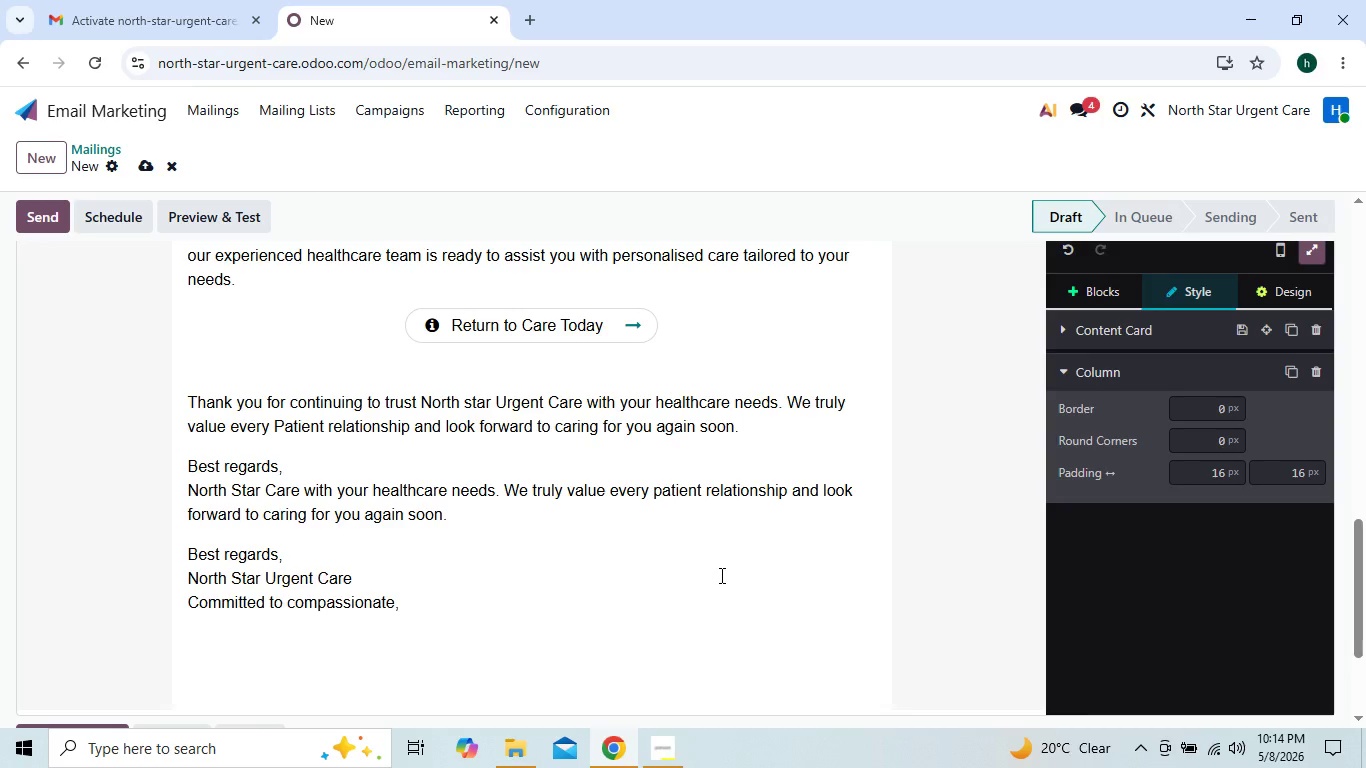 
type(co)
key(Backspace)
key(Backspace)
type(Convenient Healthcare)
 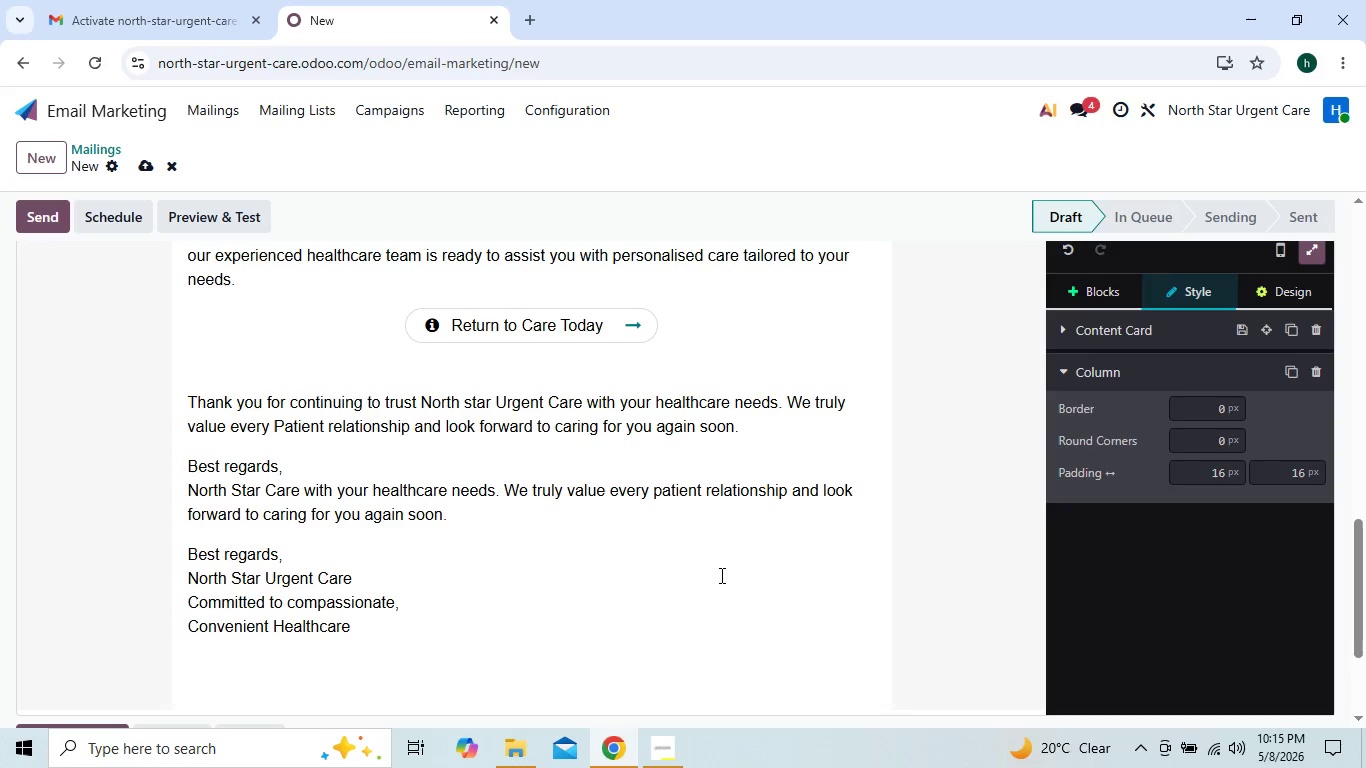 
left_click([700, 653])
 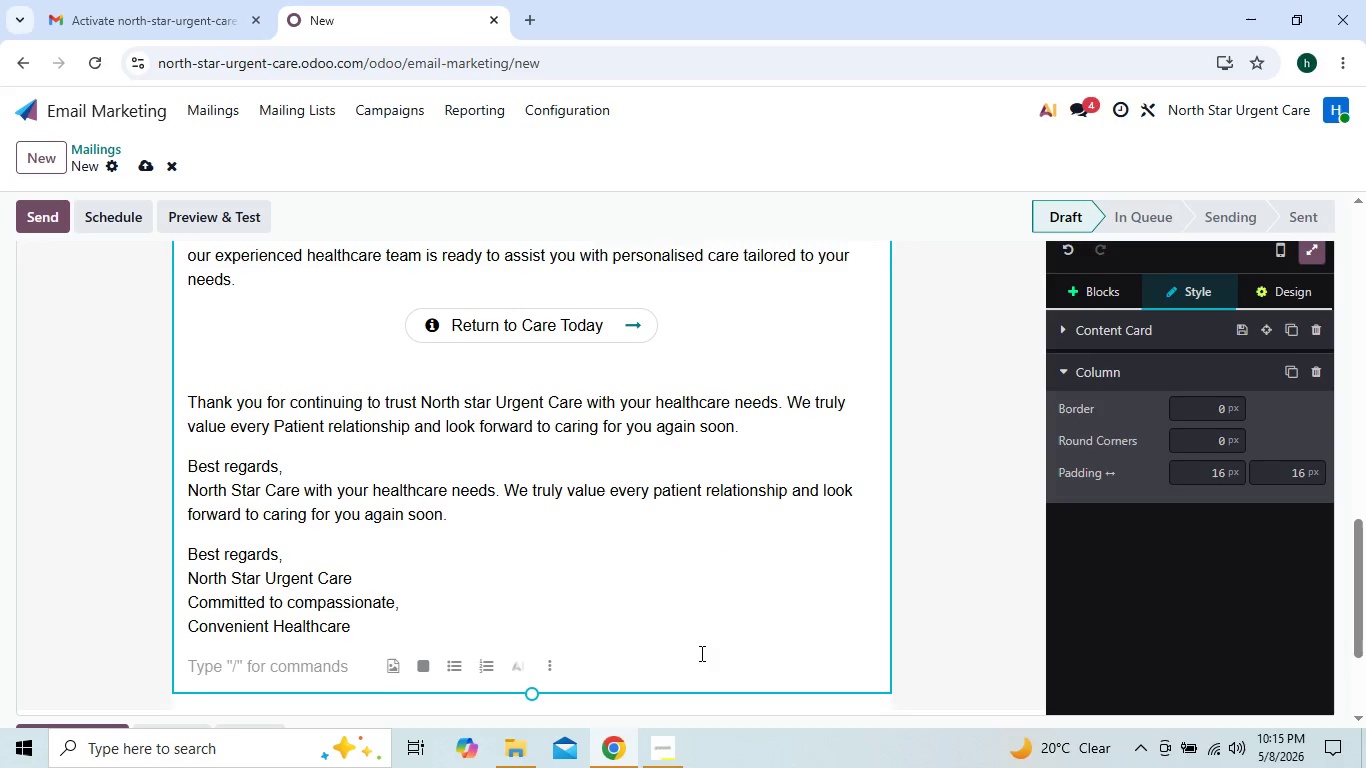 
key(Backspace)
 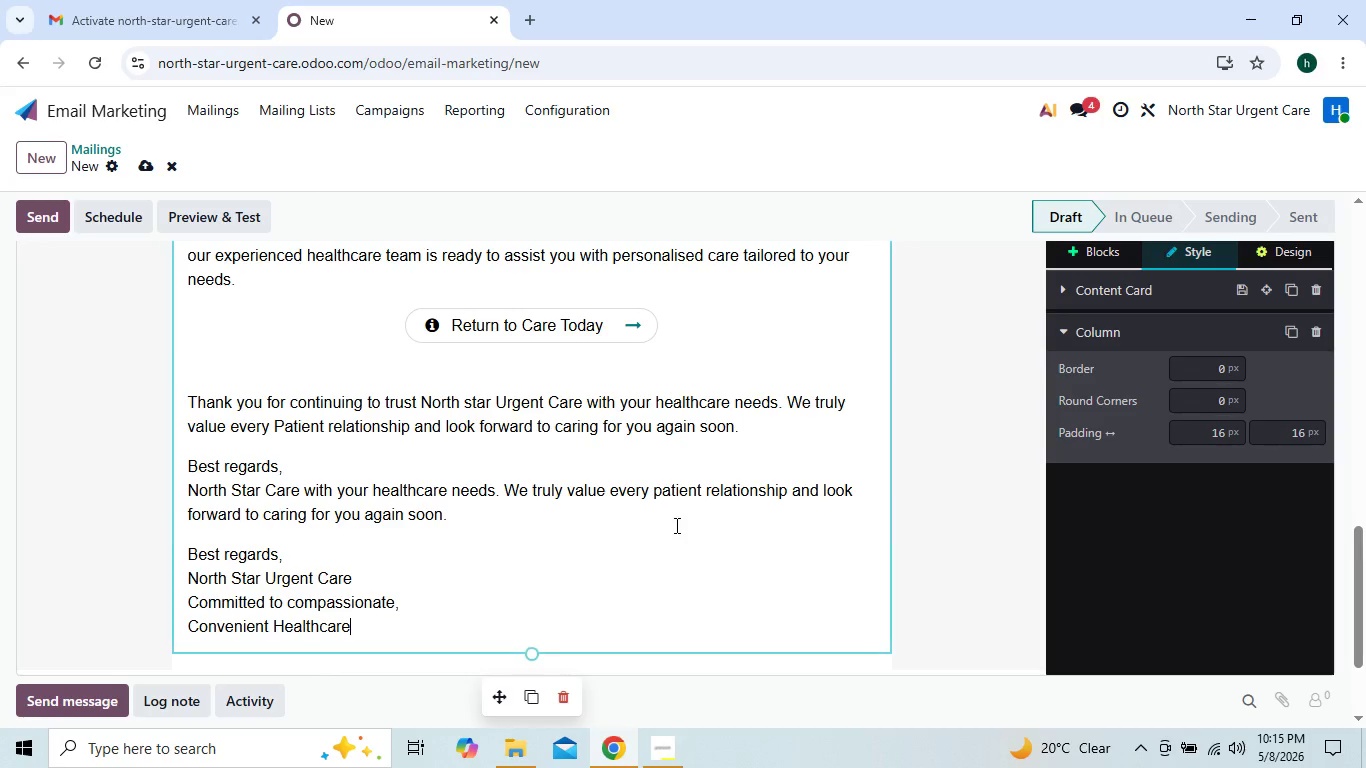 
wait(11.0)
 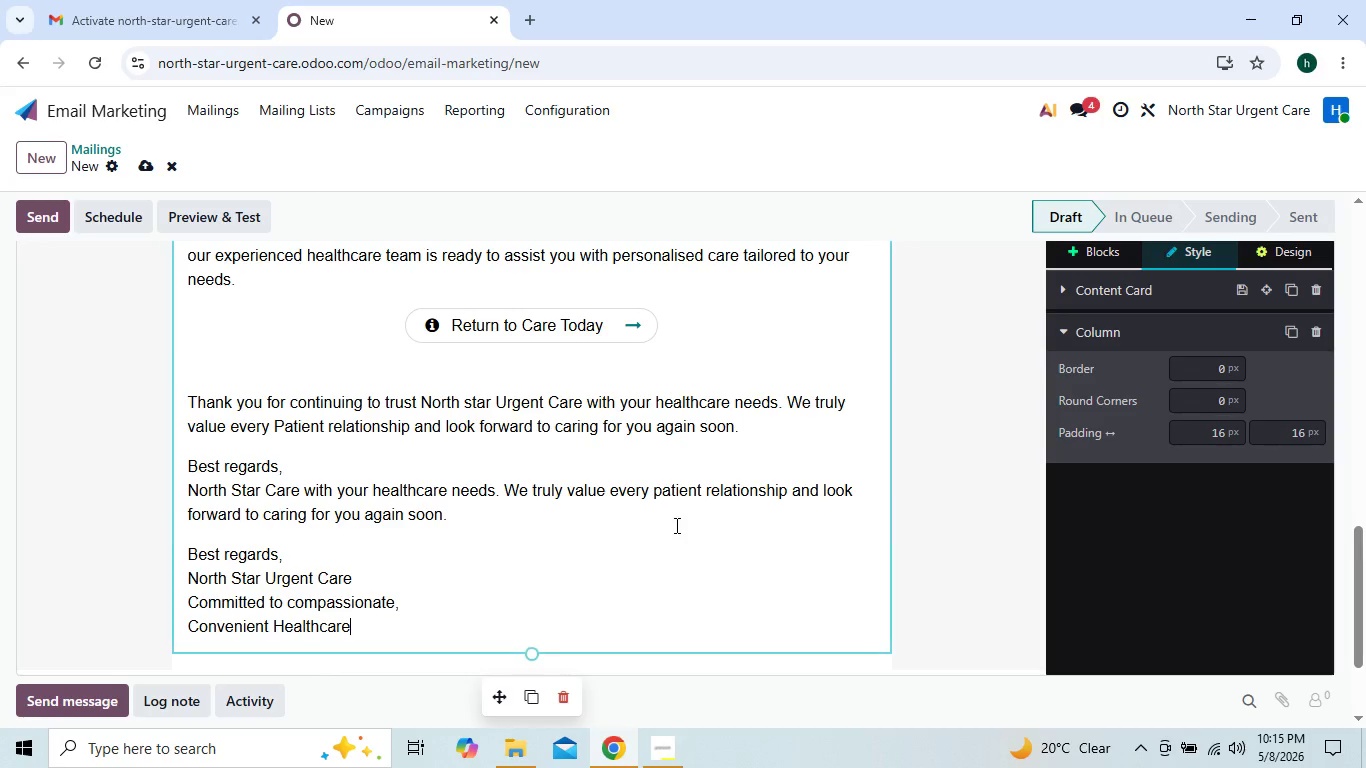 
left_click([229, 466])
 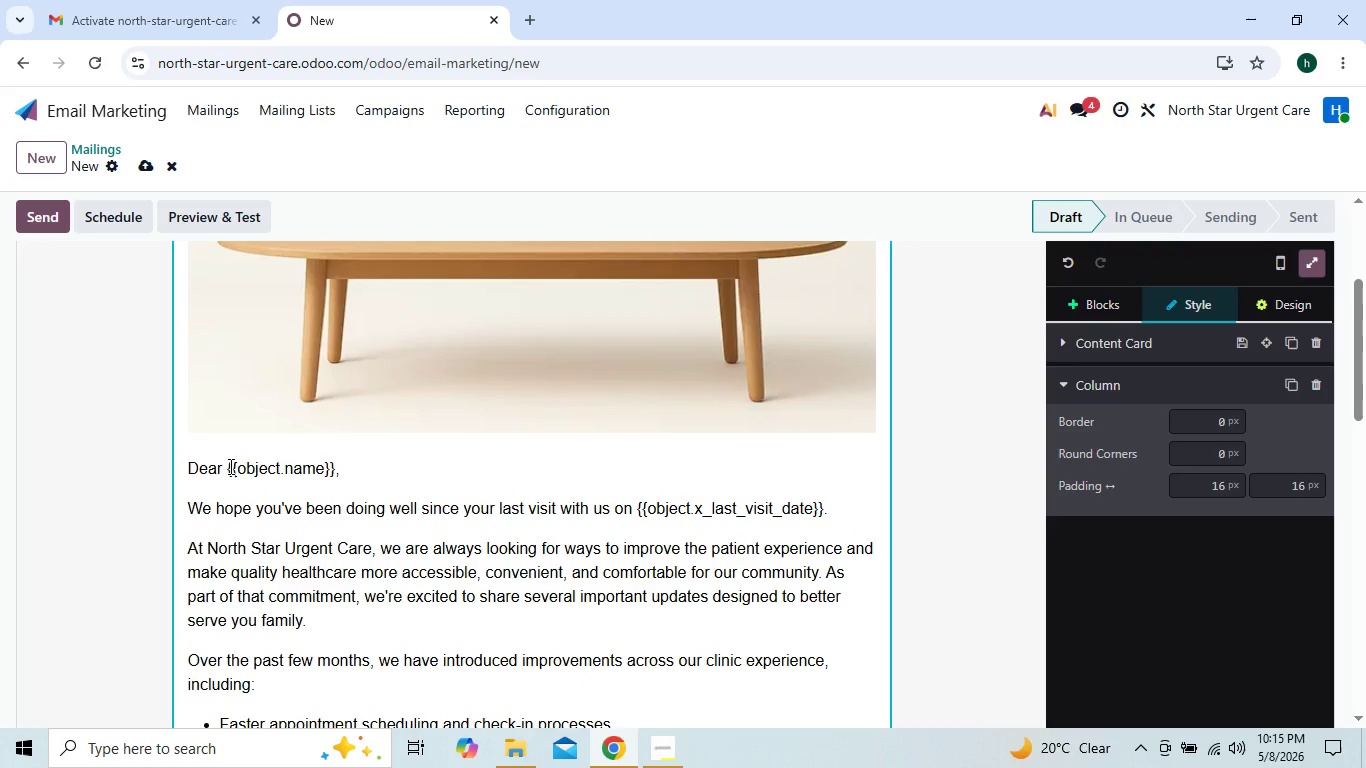 
key(Backquote)
 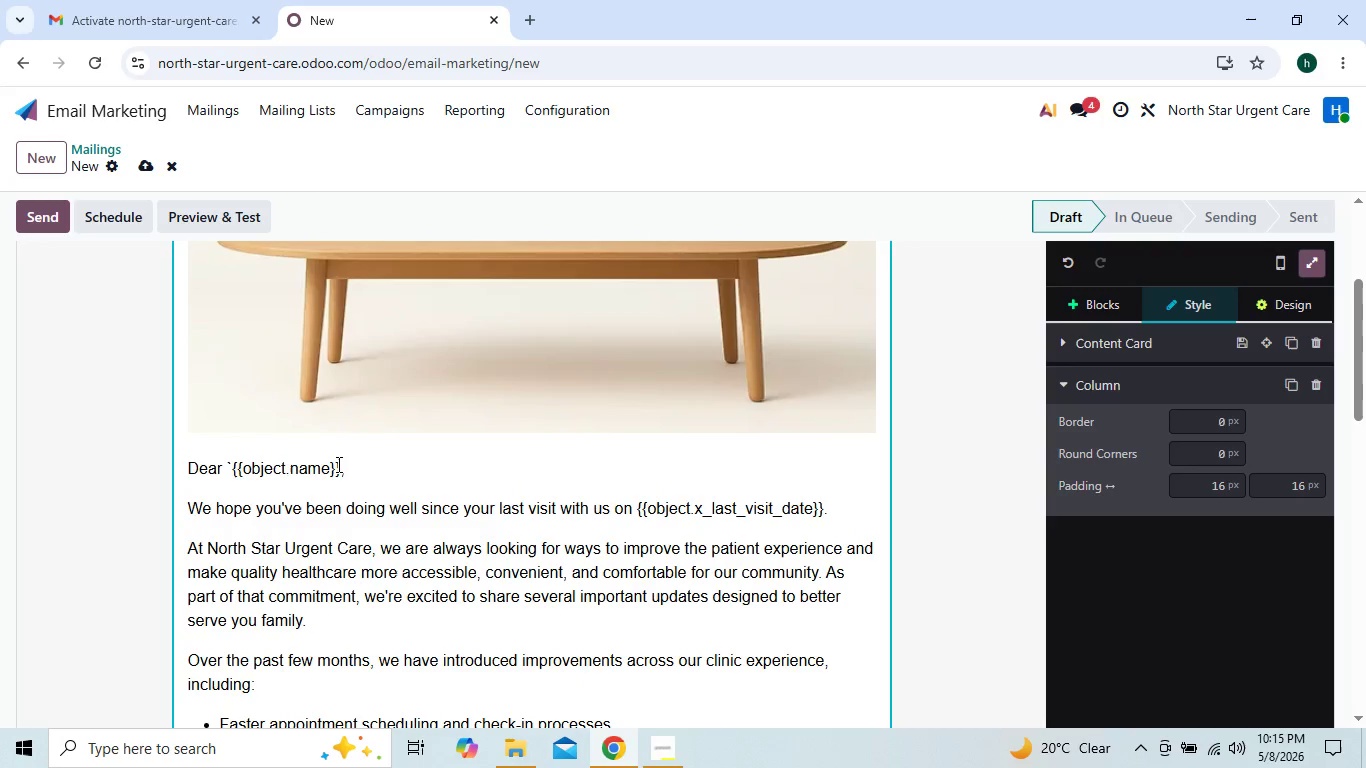 
left_click([337, 464])
 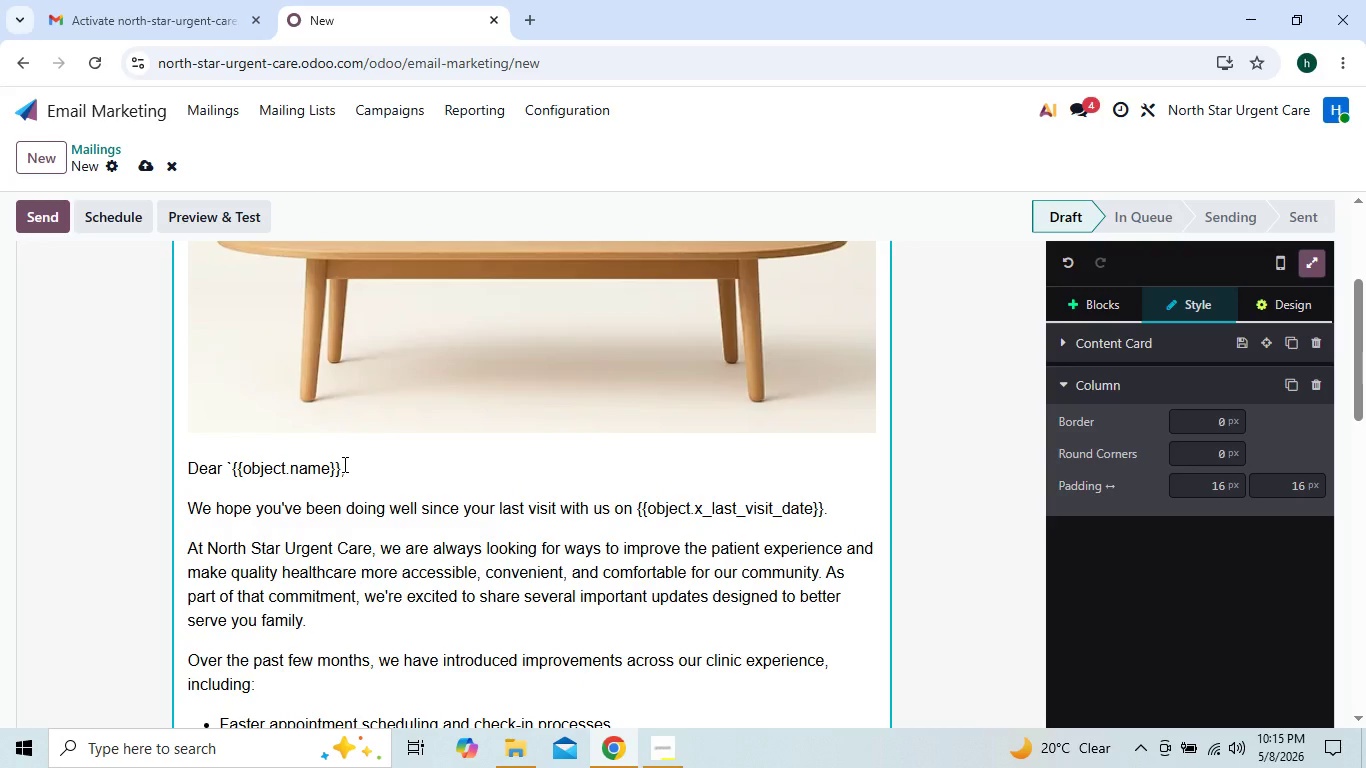 
left_click([343, 464])
 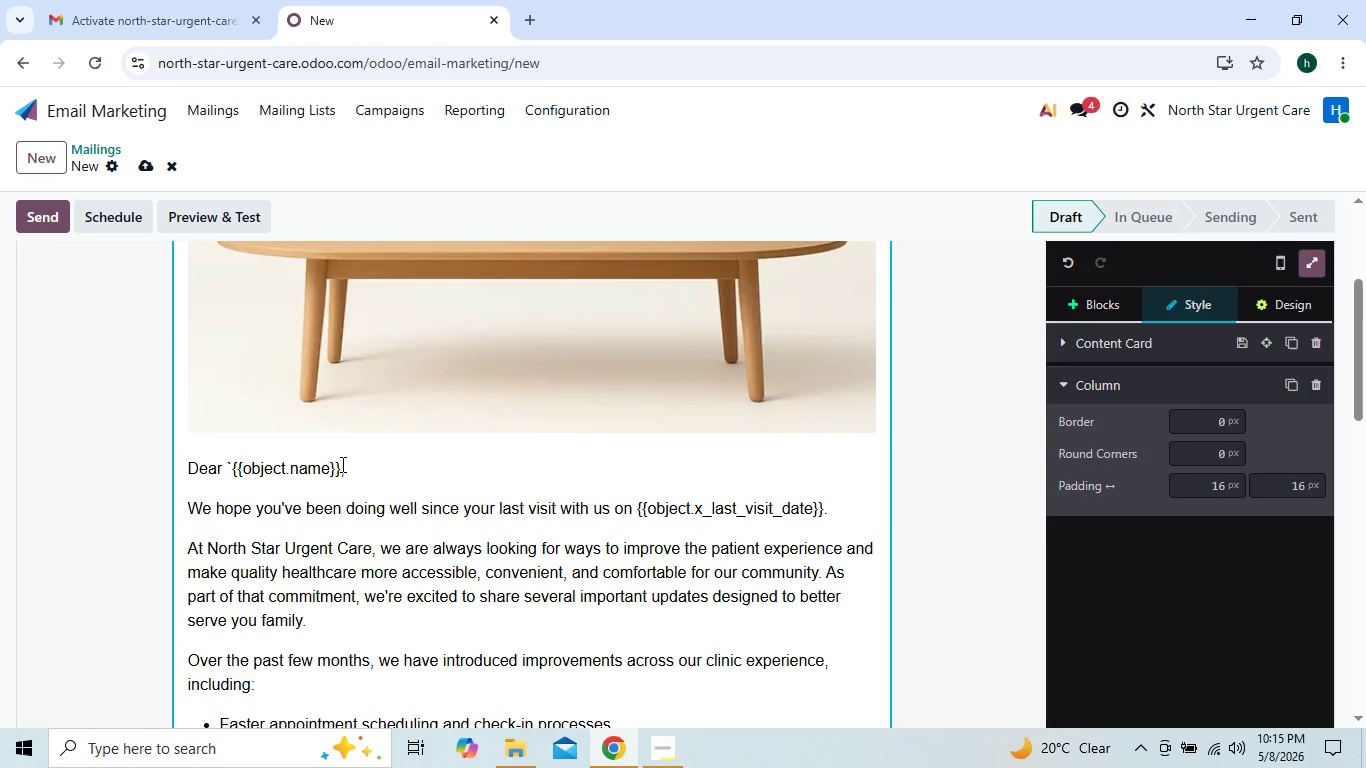 
left_click([341, 464])
 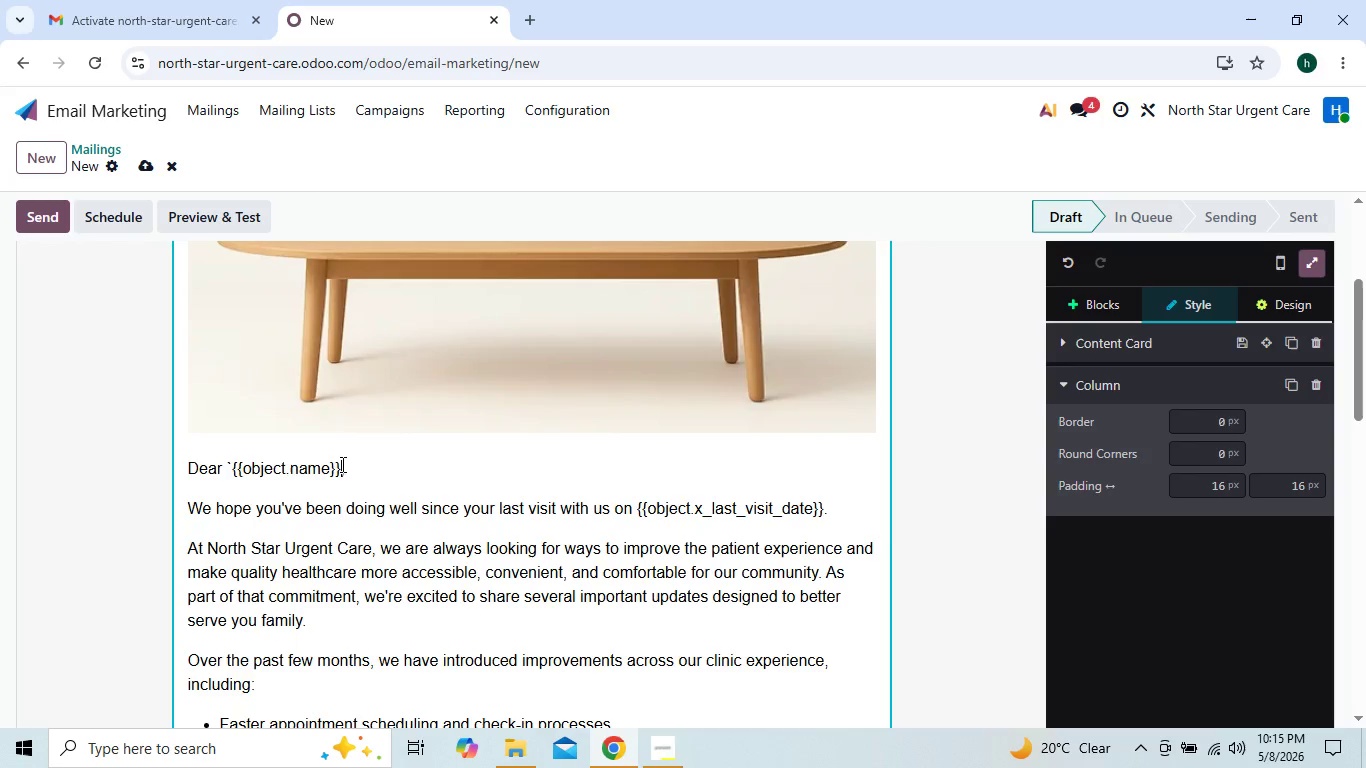 
key(Backquote)
 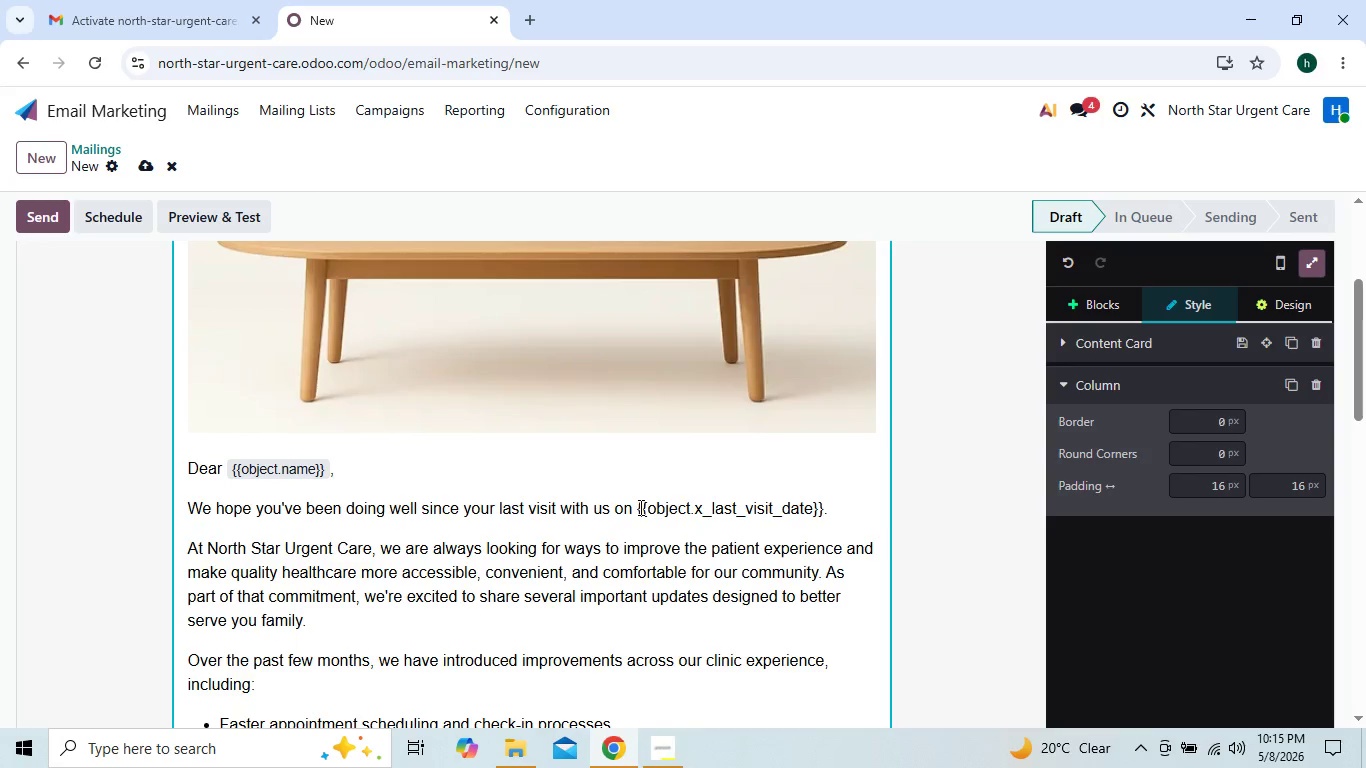 
left_click([635, 506])
 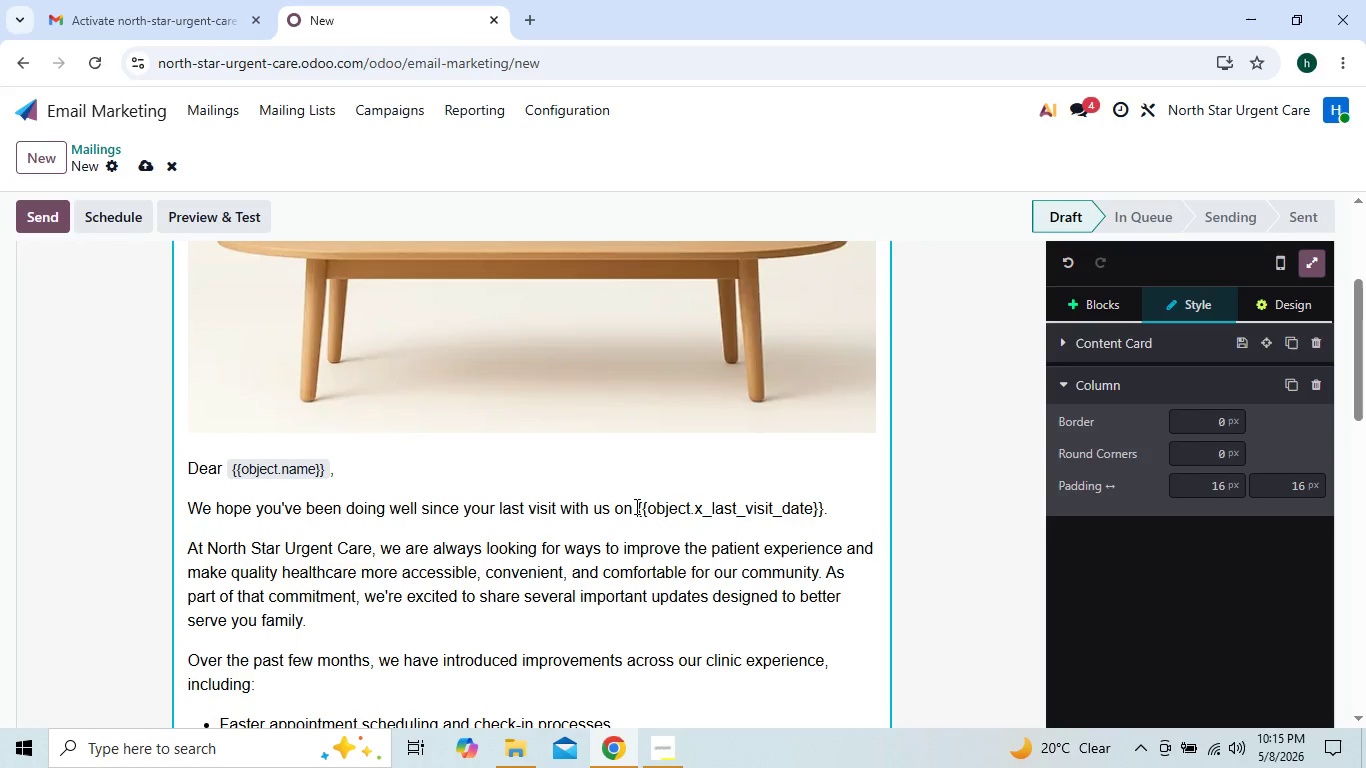 
key(Backquote)
 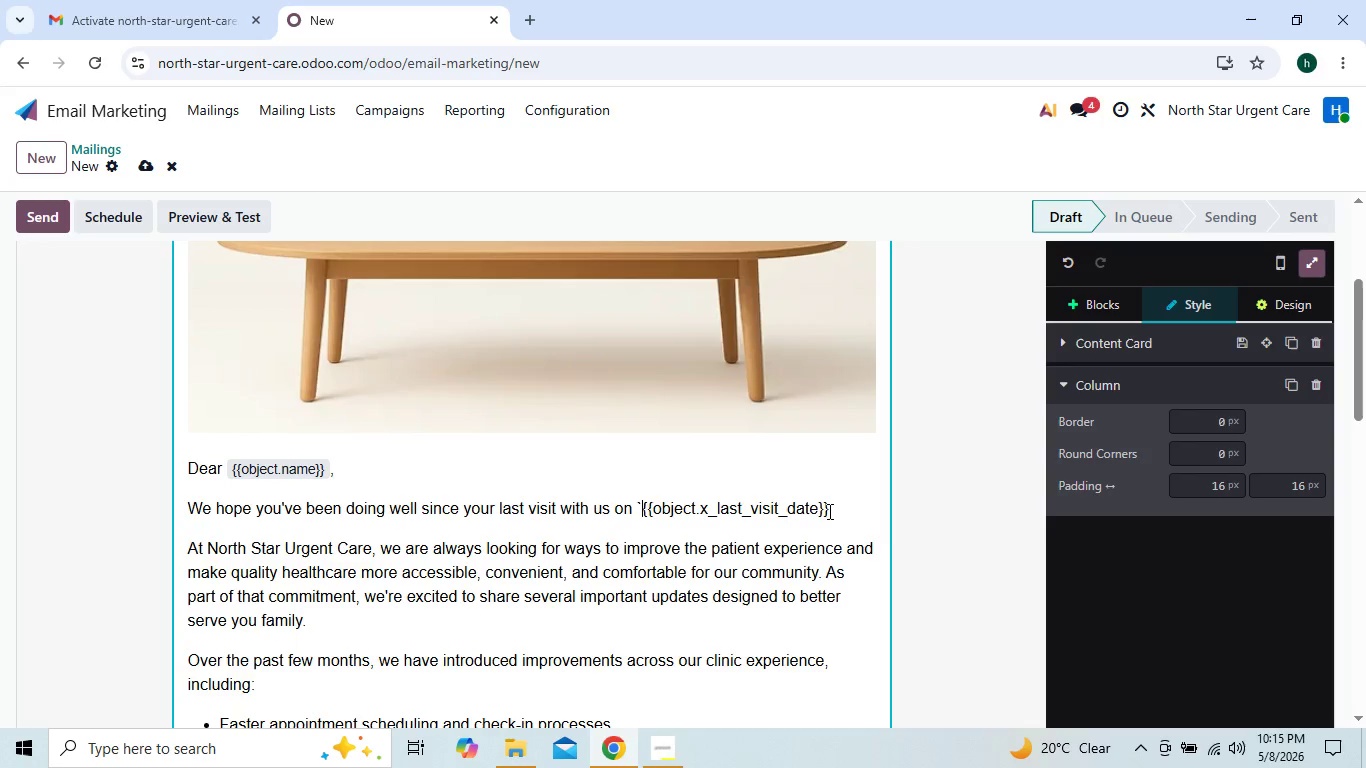 
left_click([827, 508])
 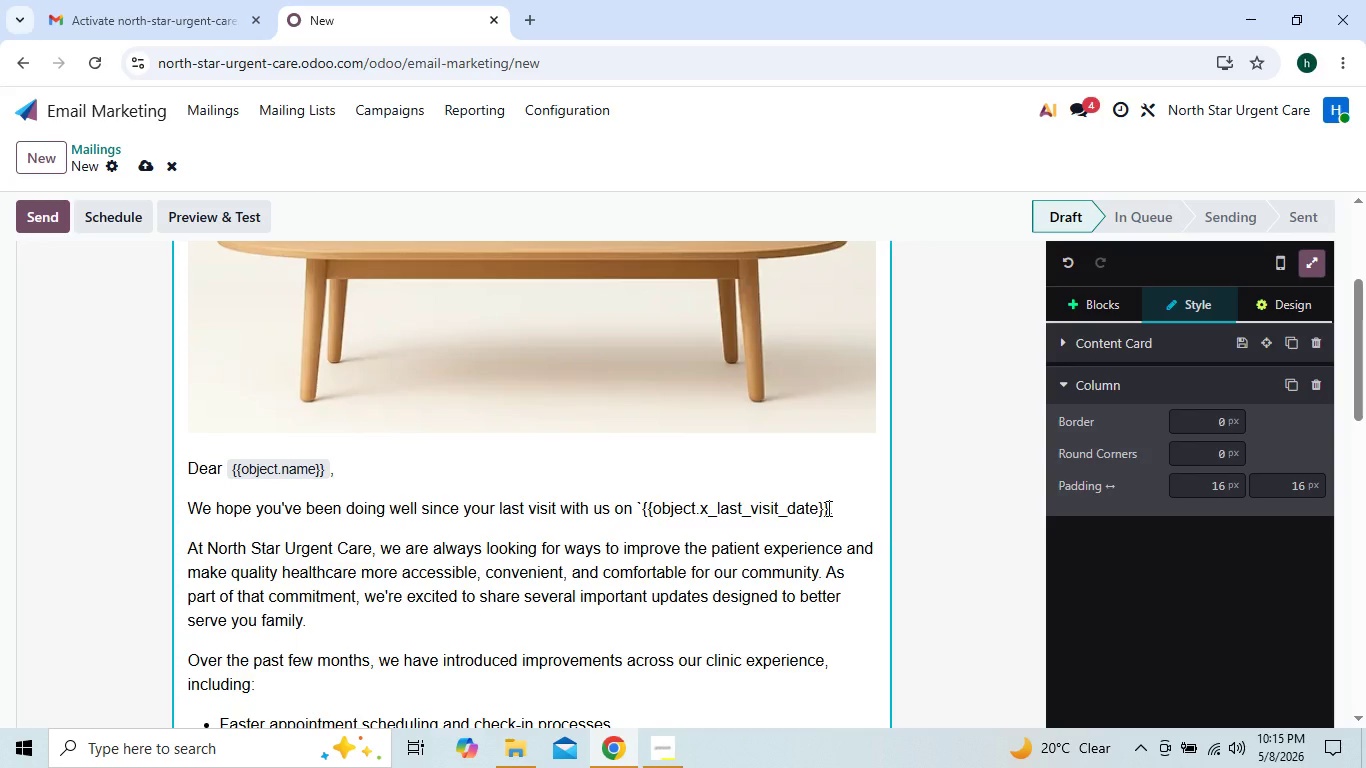 
key(Backquote)
 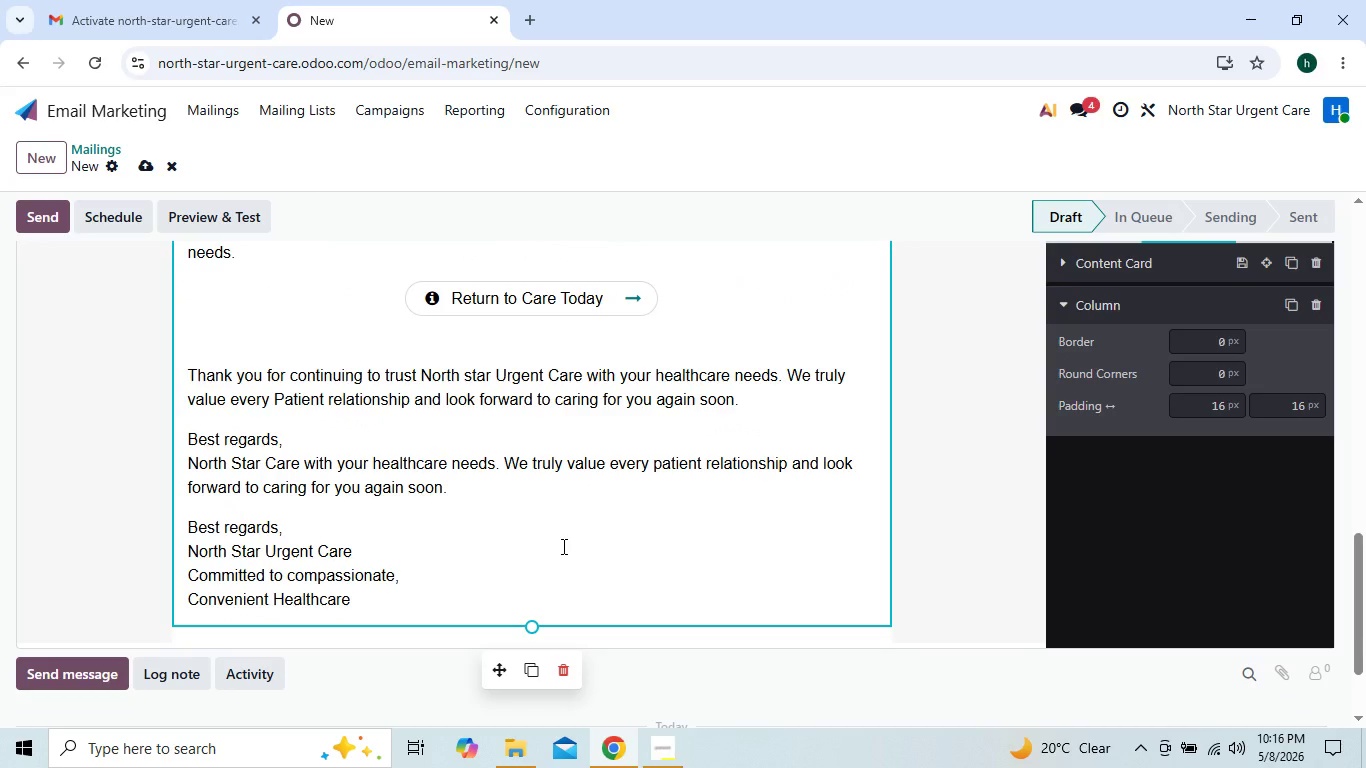 
wait(20.74)
 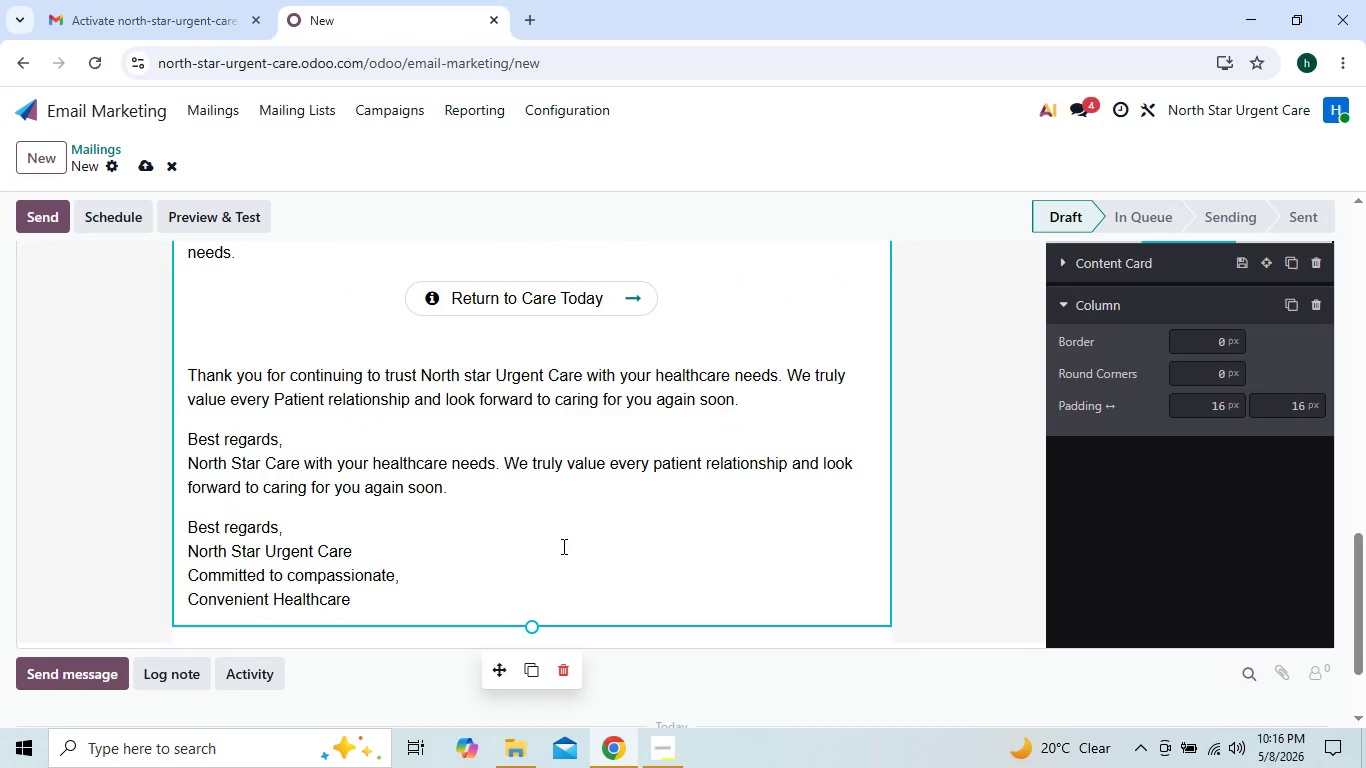 
left_click([148, 159])
 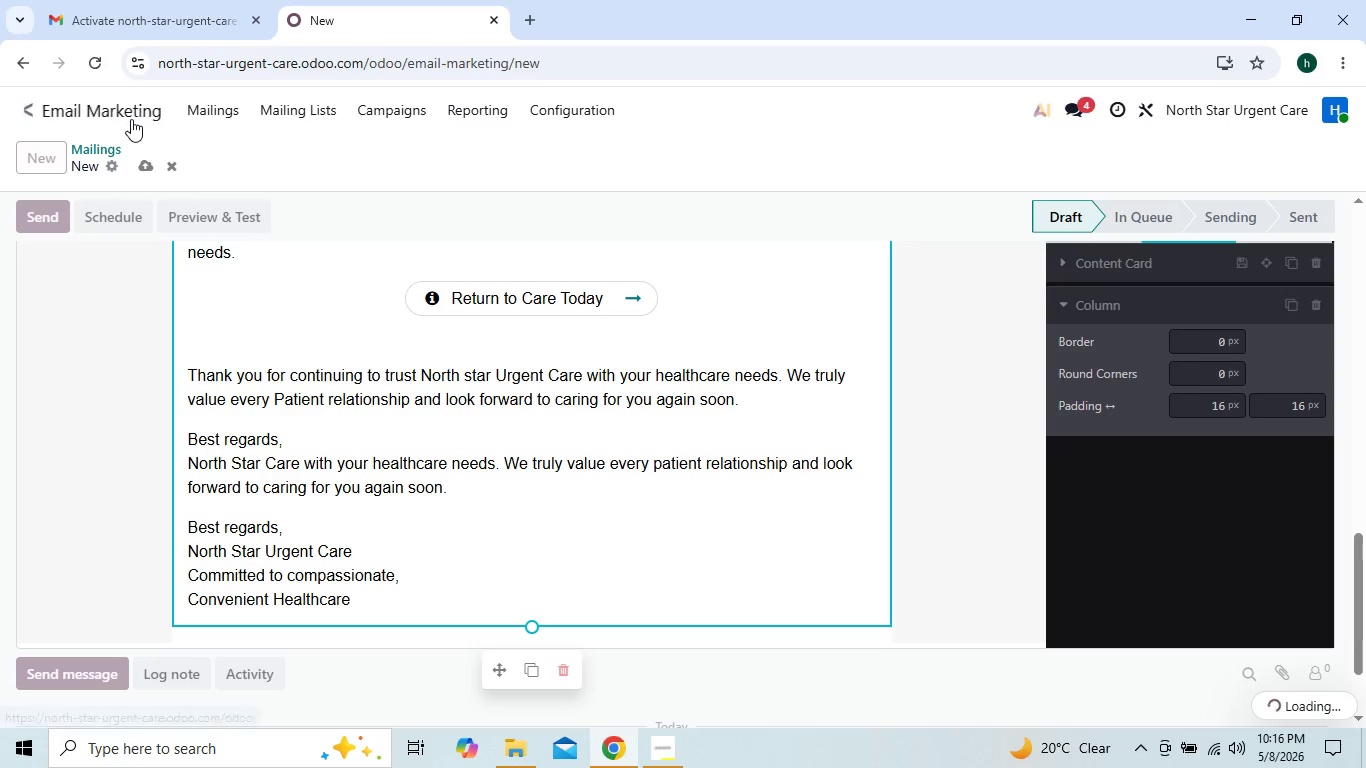 
left_click([131, 114])
 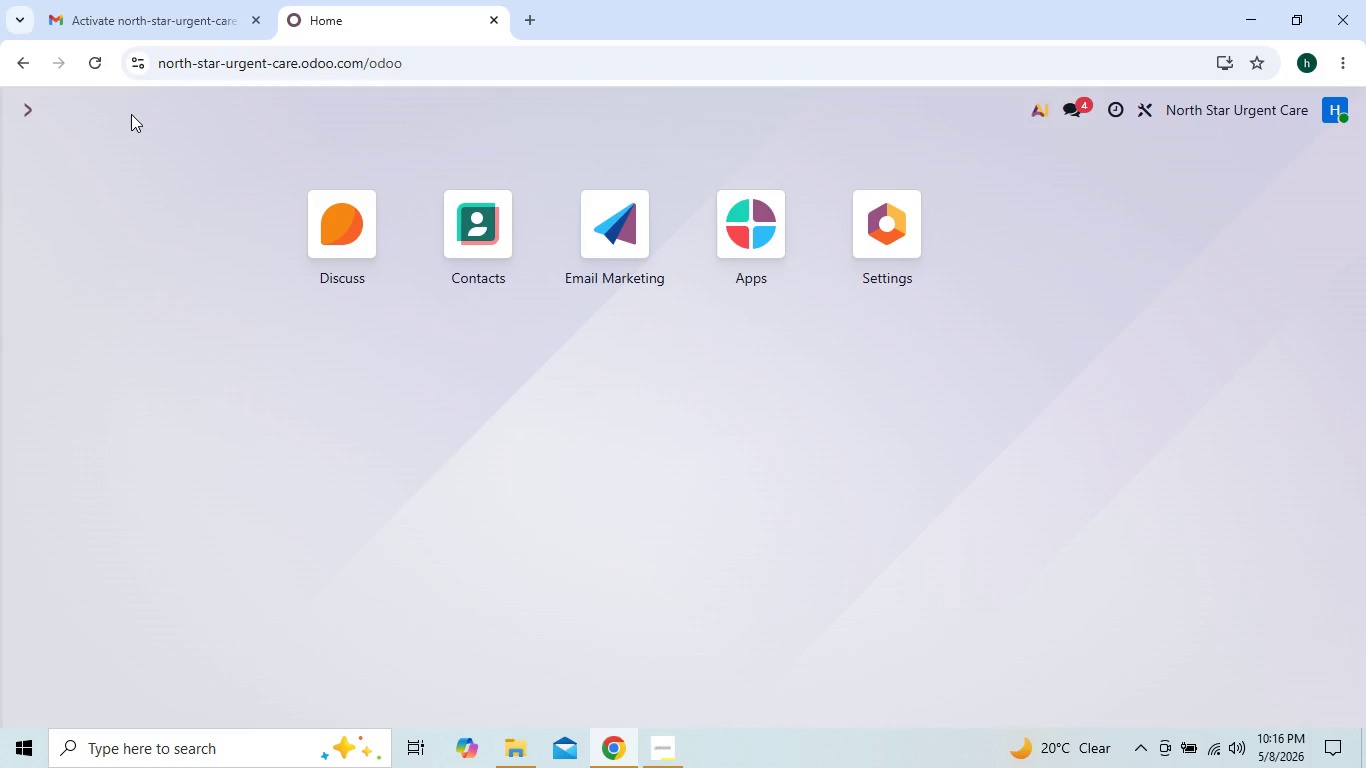 
wait(6.56)
 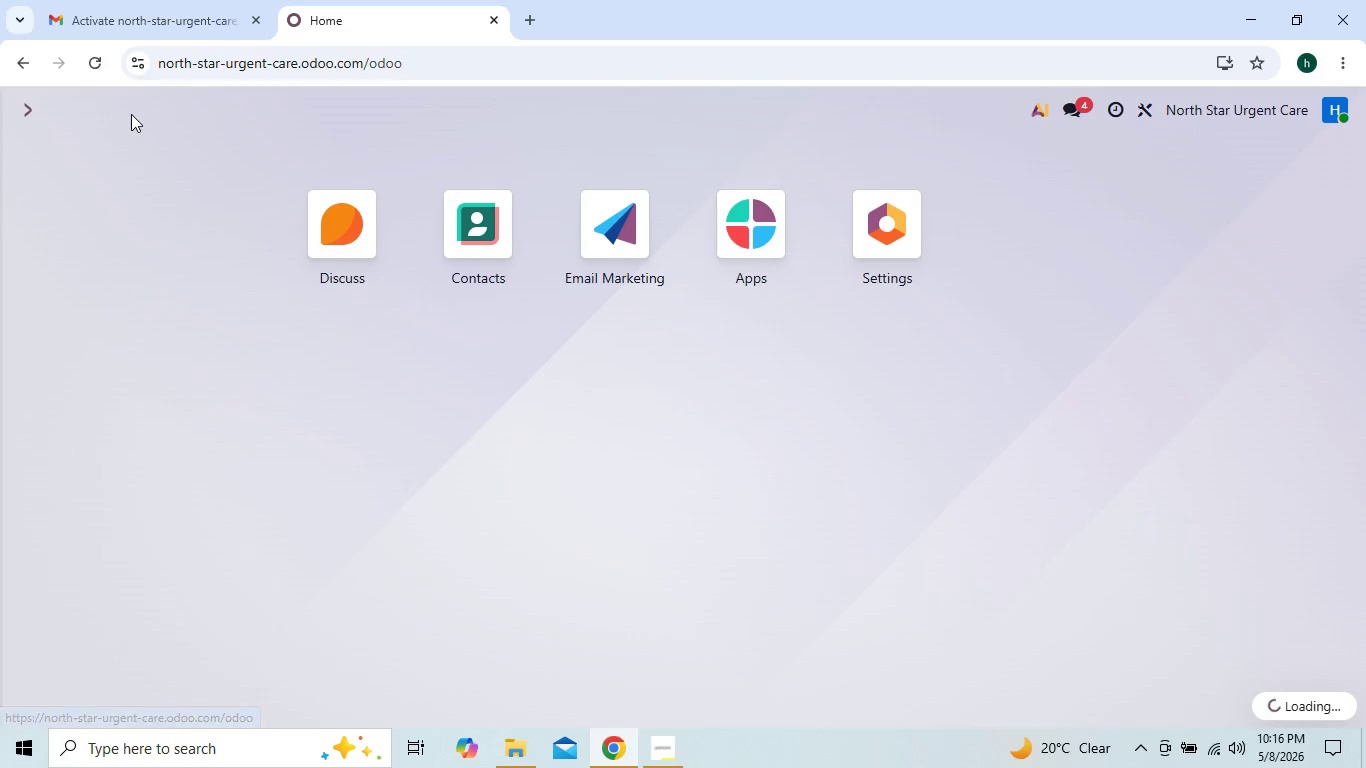 
left_click([21, 64])
 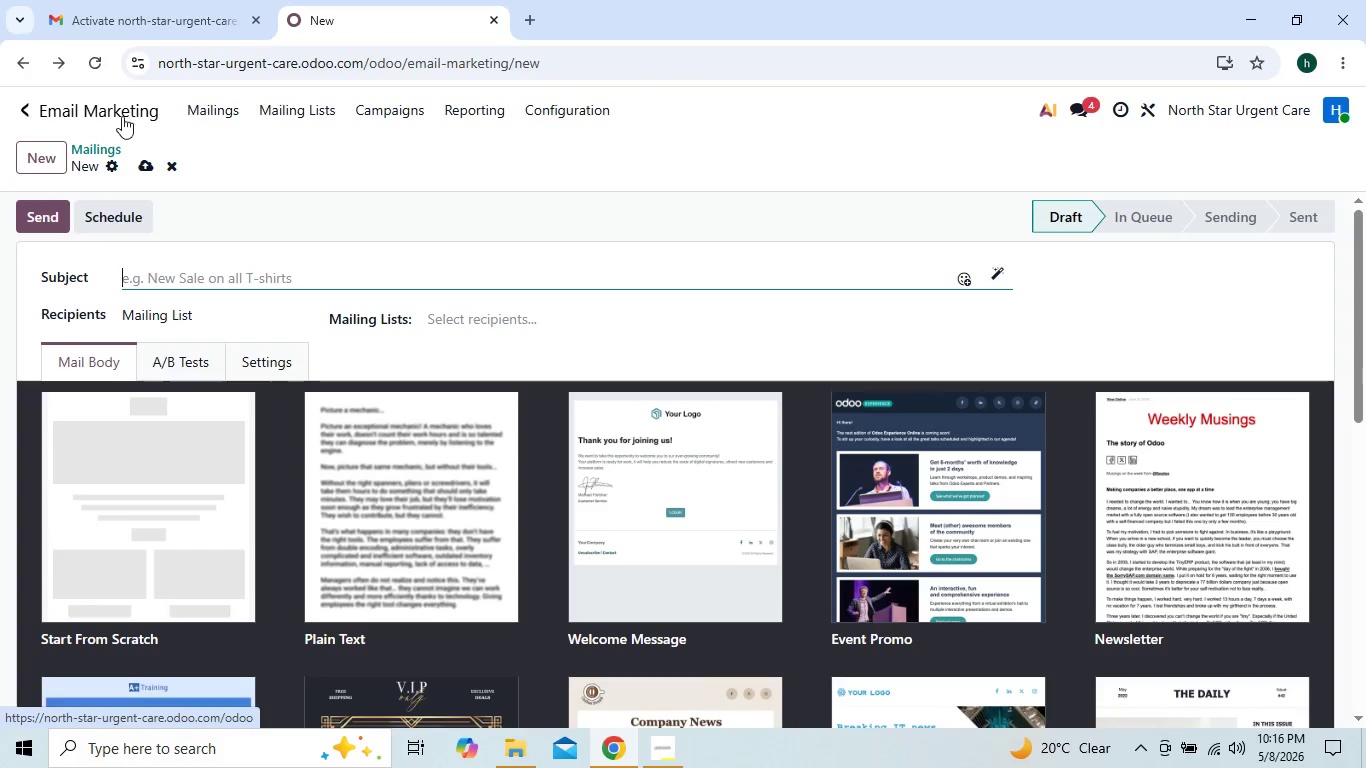 
left_click([212, 110])
 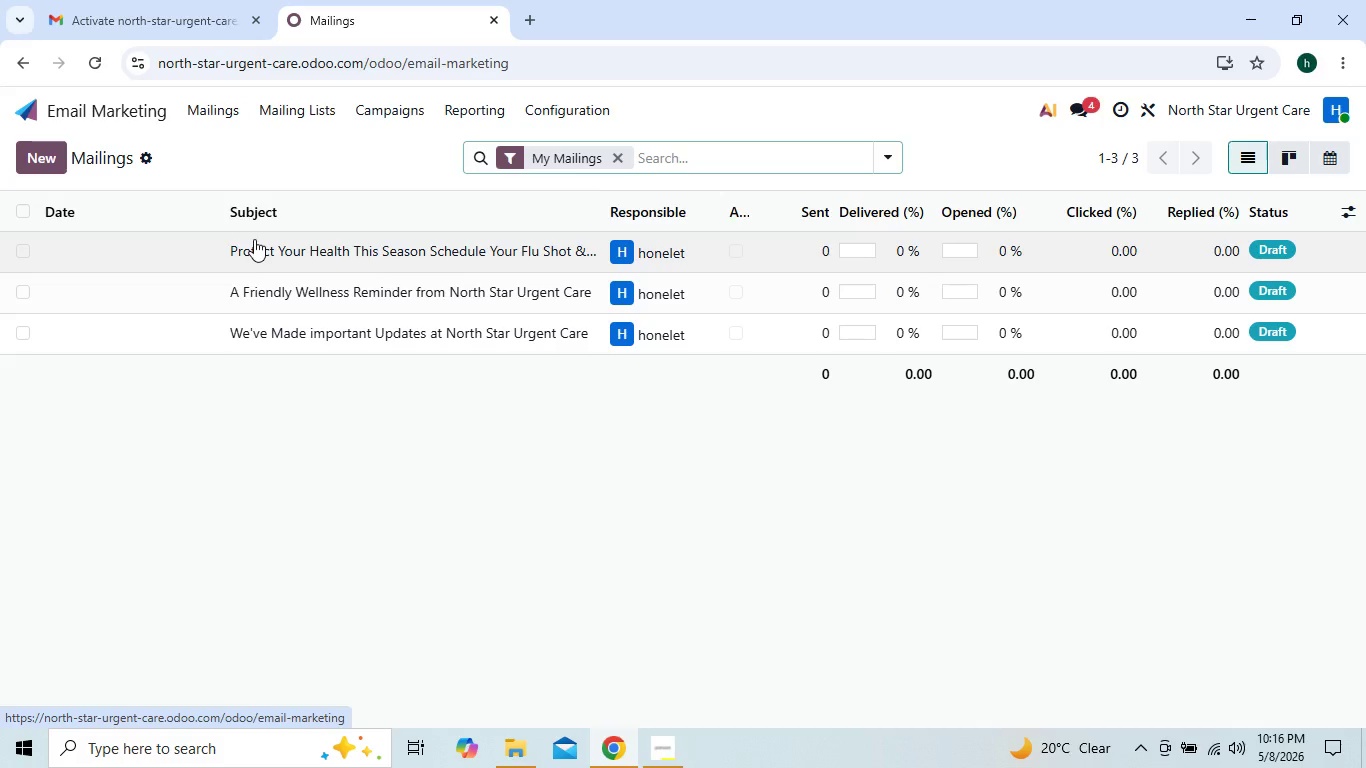 
wait(7.08)
 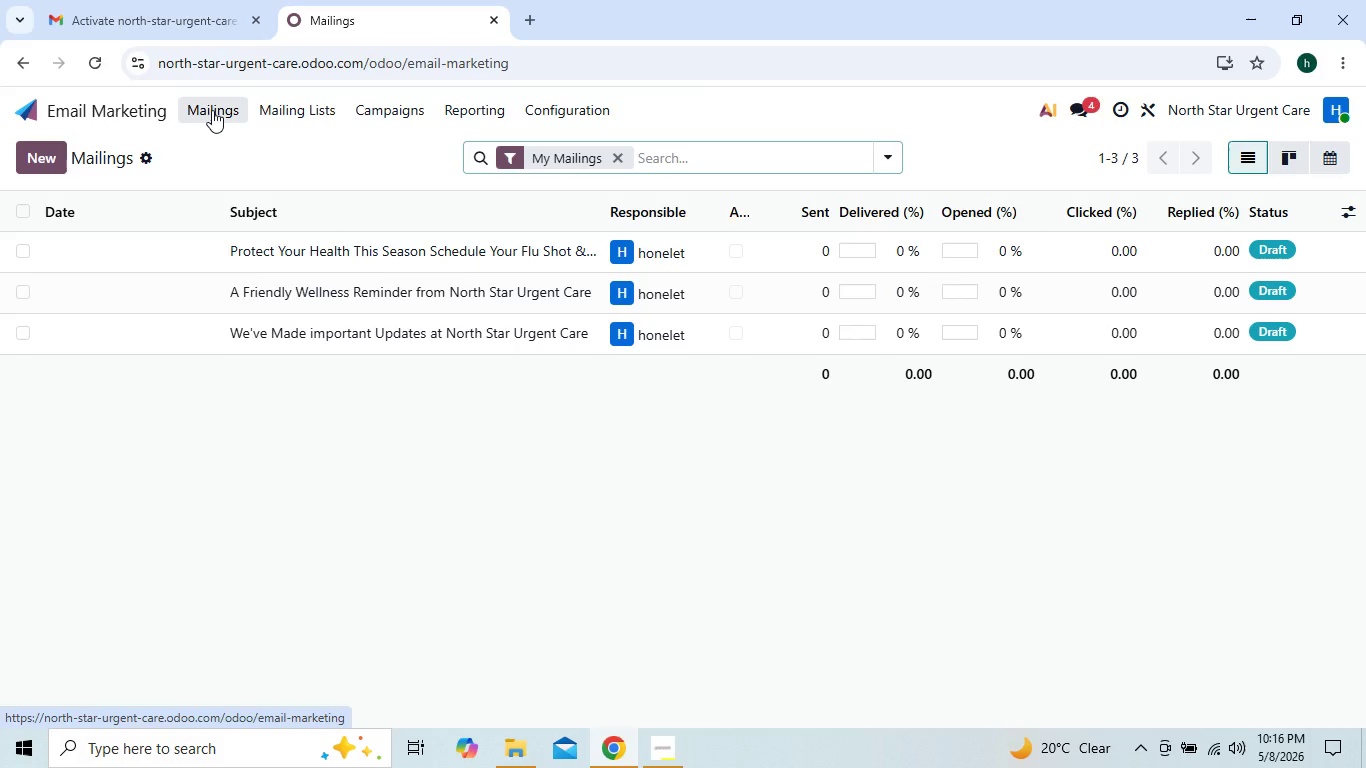 
left_click([261, 442])
 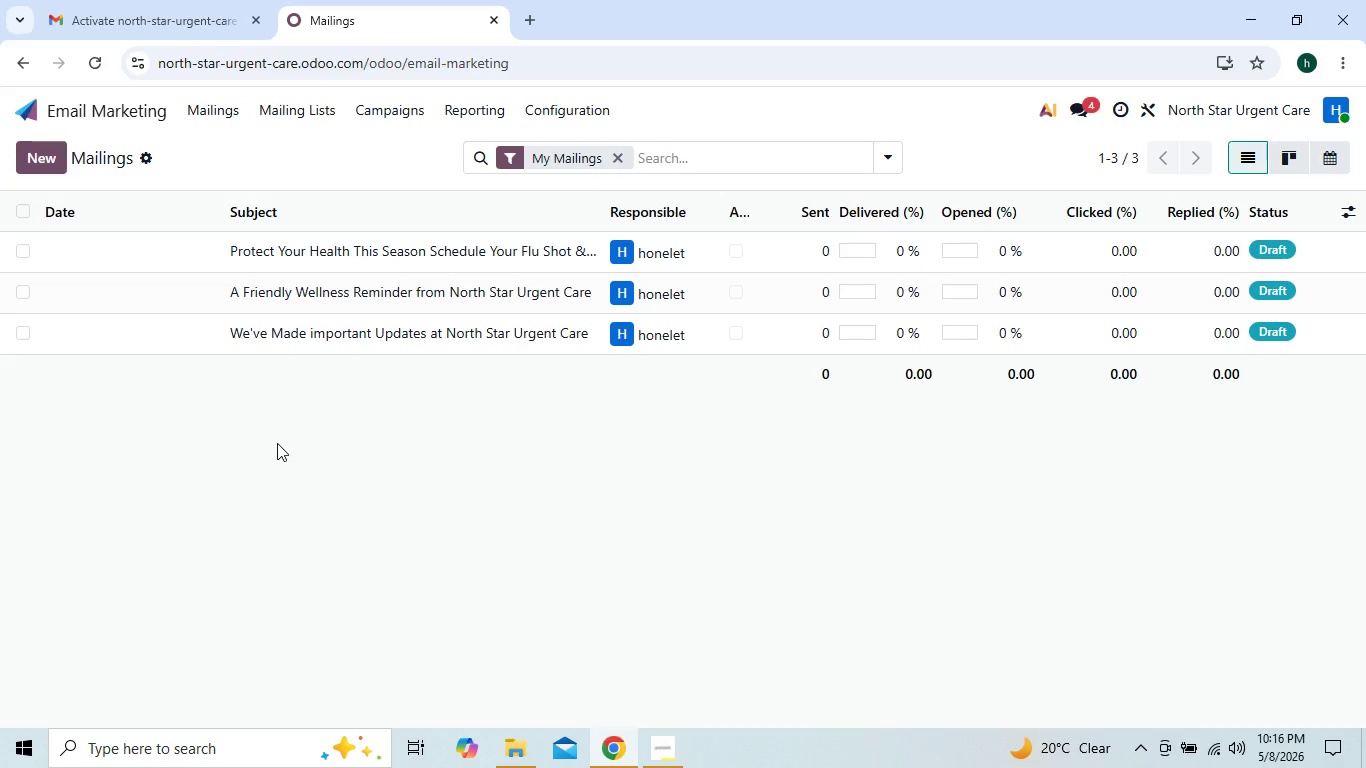 
left_click([368, 492])
 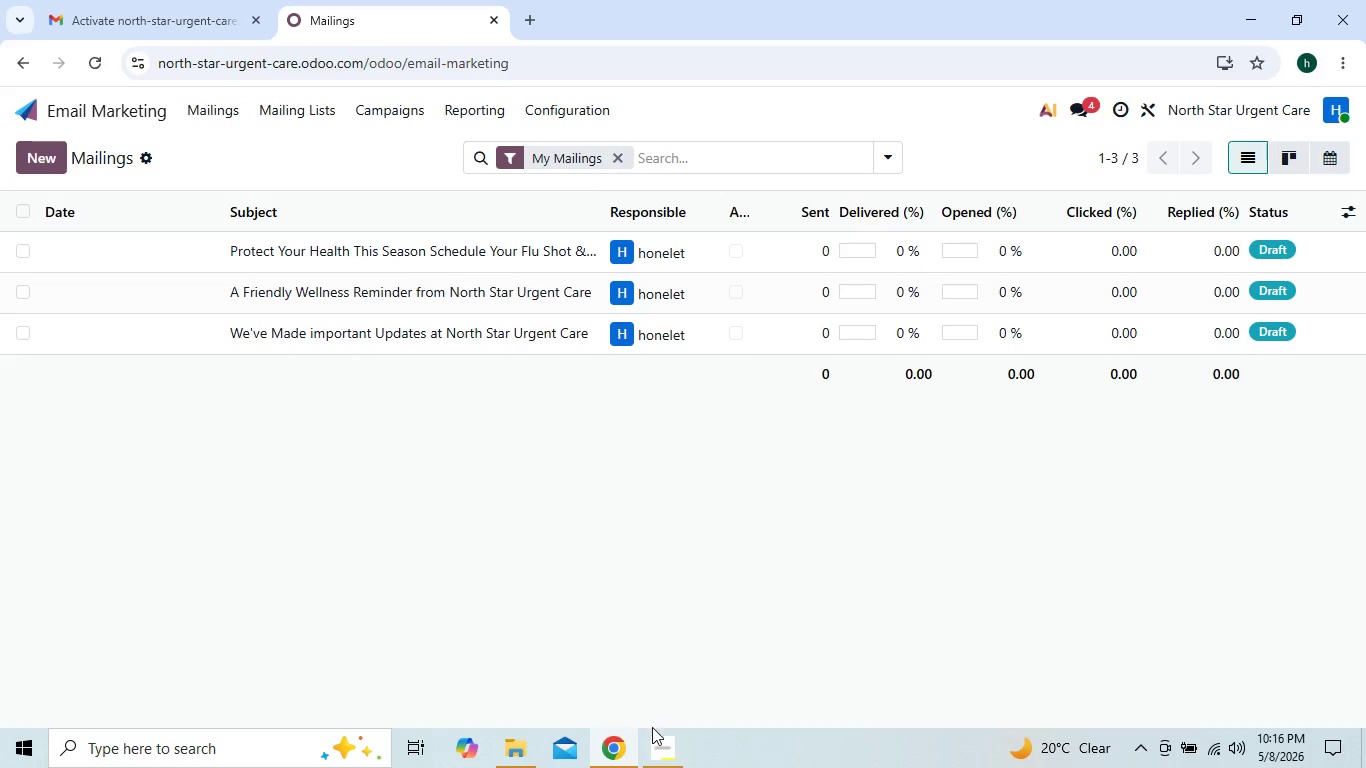 
left_click([654, 742])